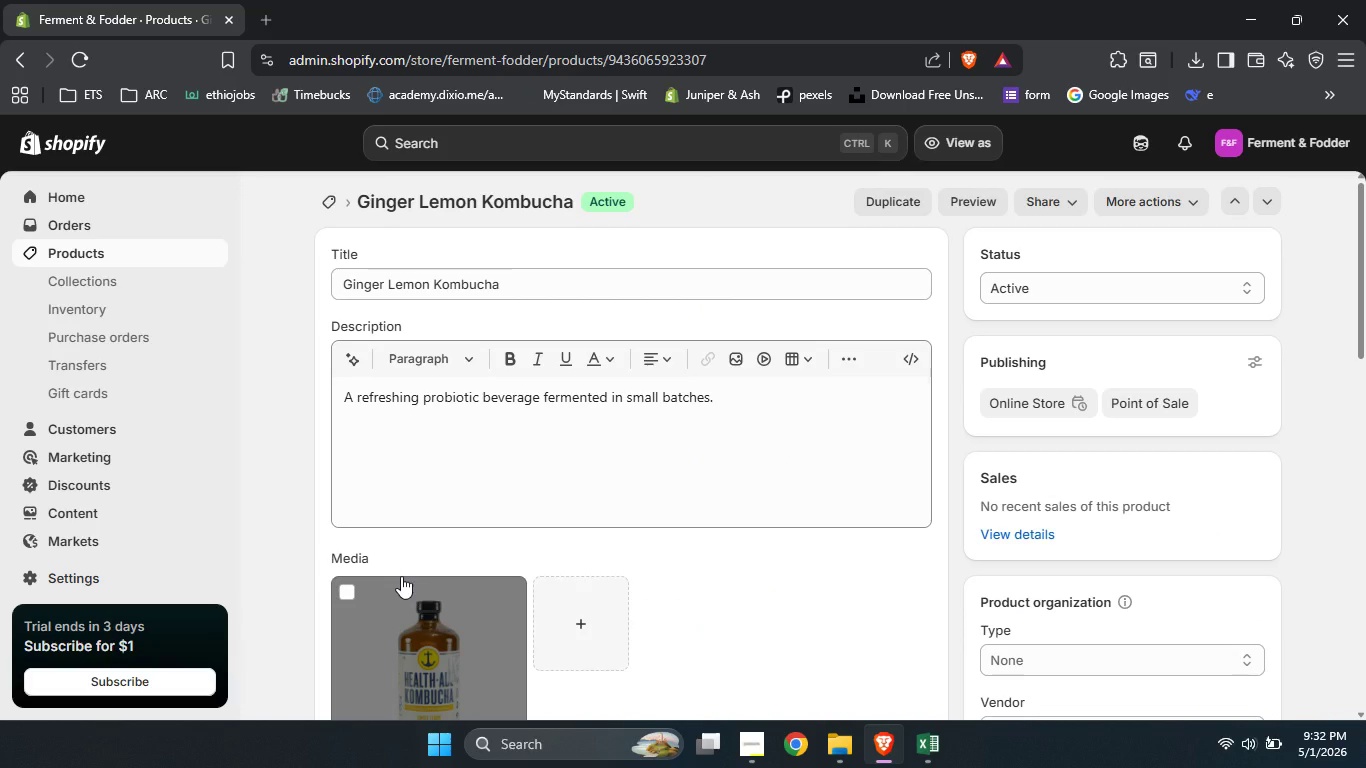 
left_click([420, 639])
 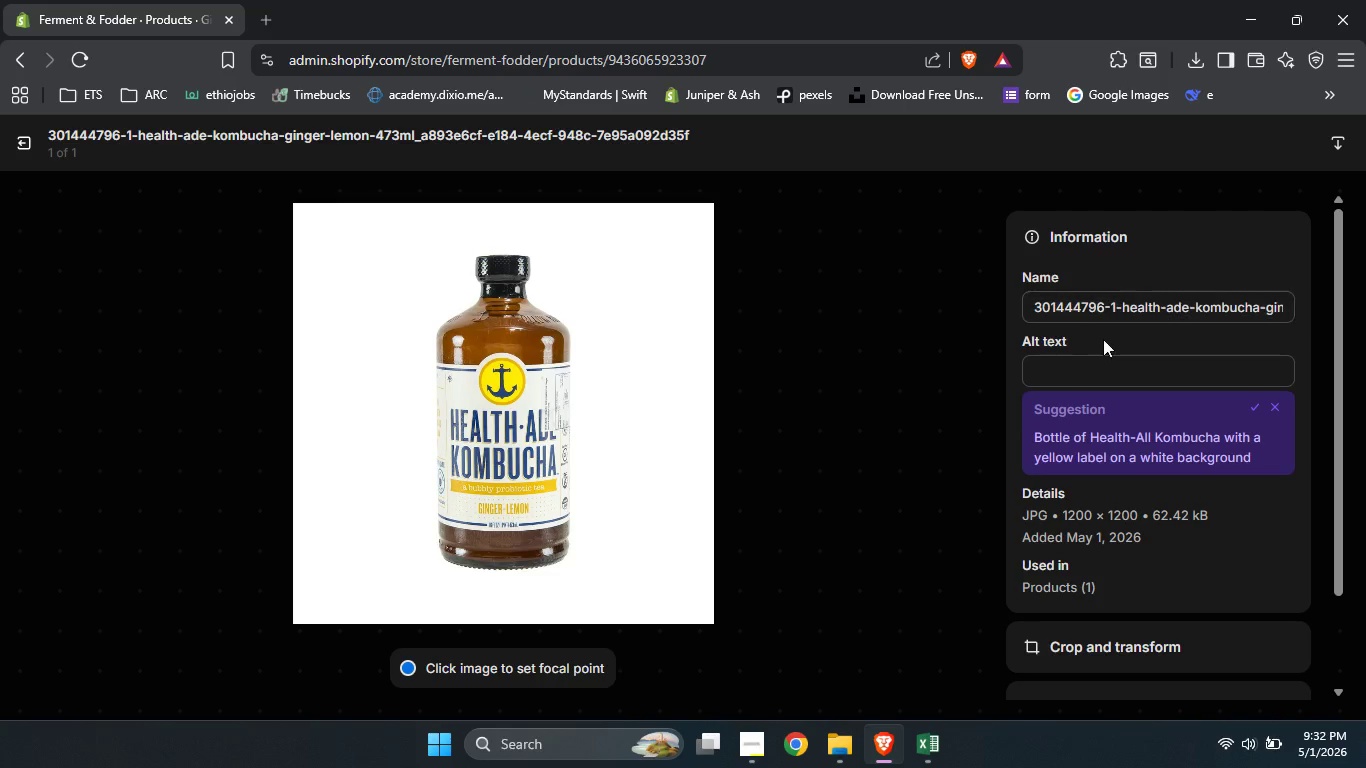 
left_click([1095, 362])
 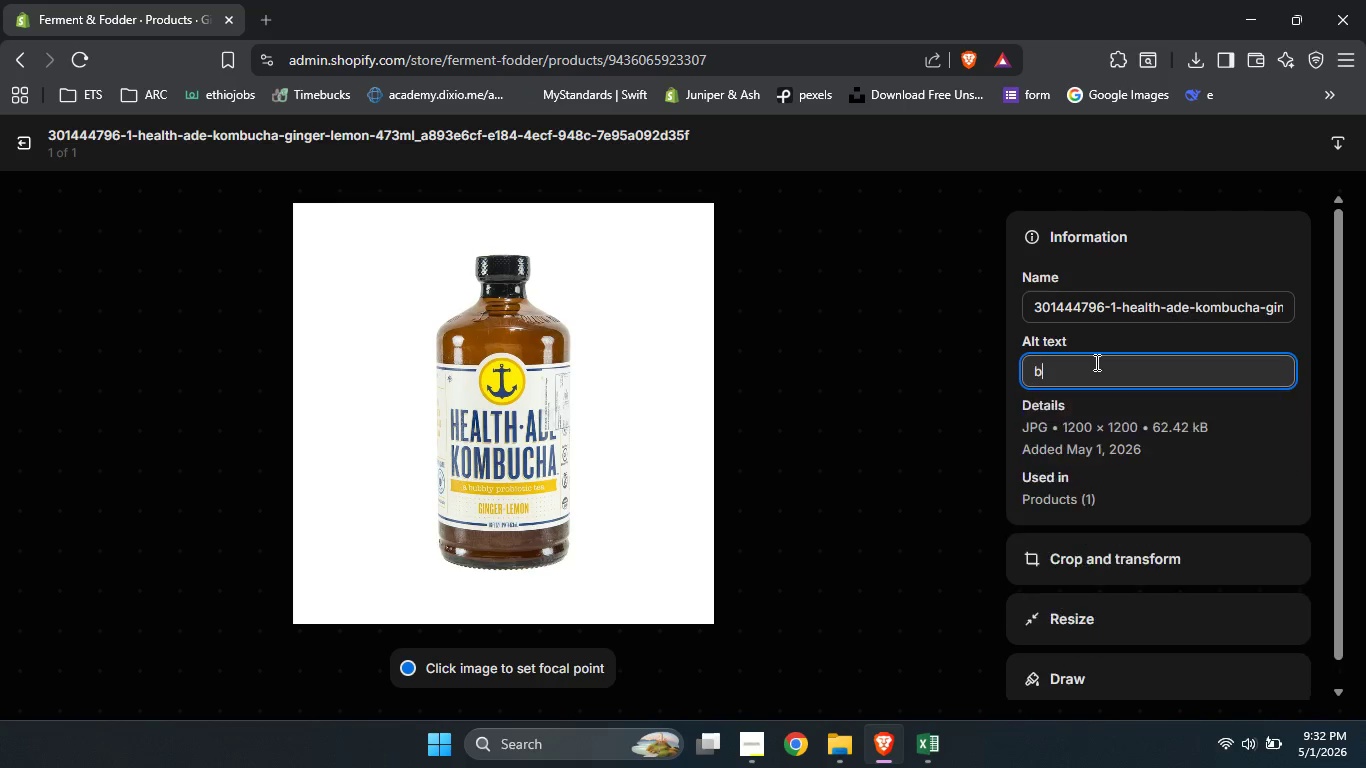 
type(bottle of culture club )
 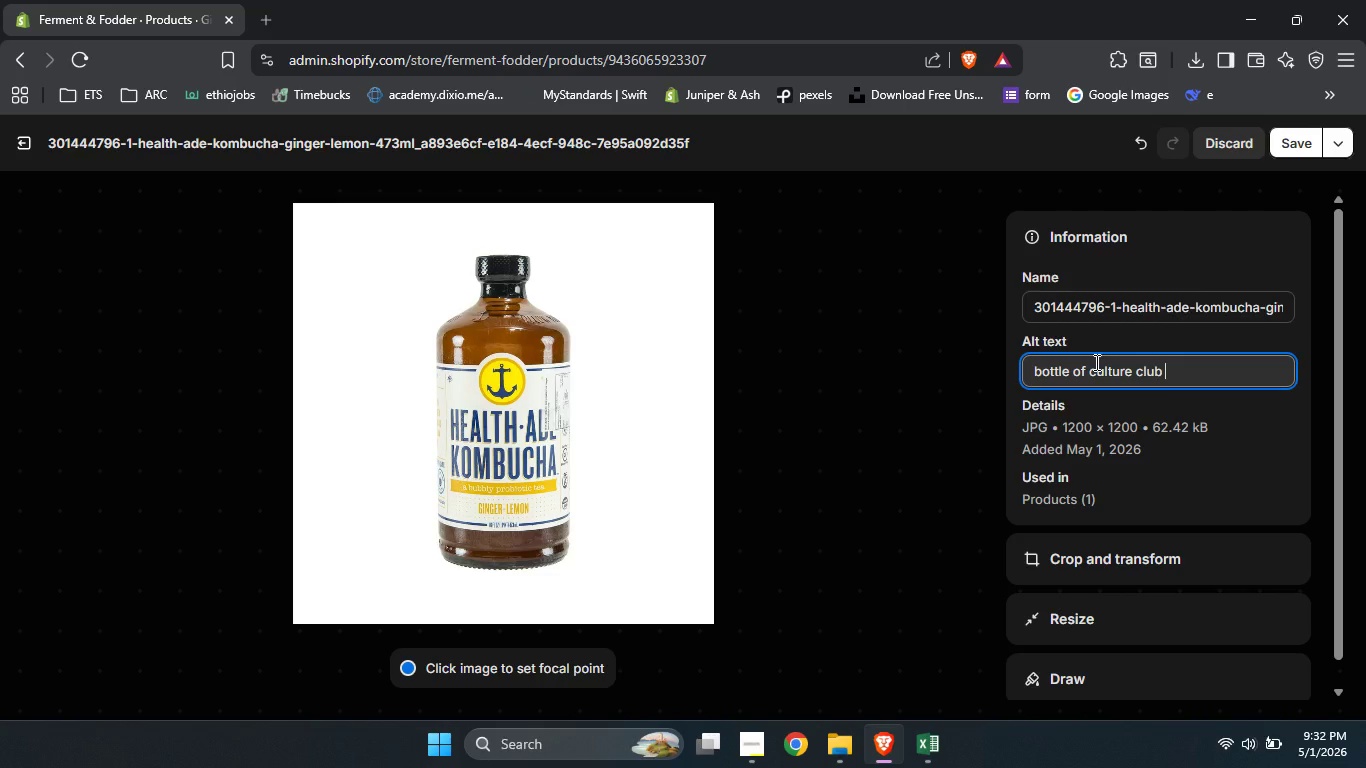 
type(ginger lemonkom)
key(Backspace)
key(Backspace)
key(Backspace)
type( kombucha small batch fermented tea with ginger and lemon )
key(Backspace)
 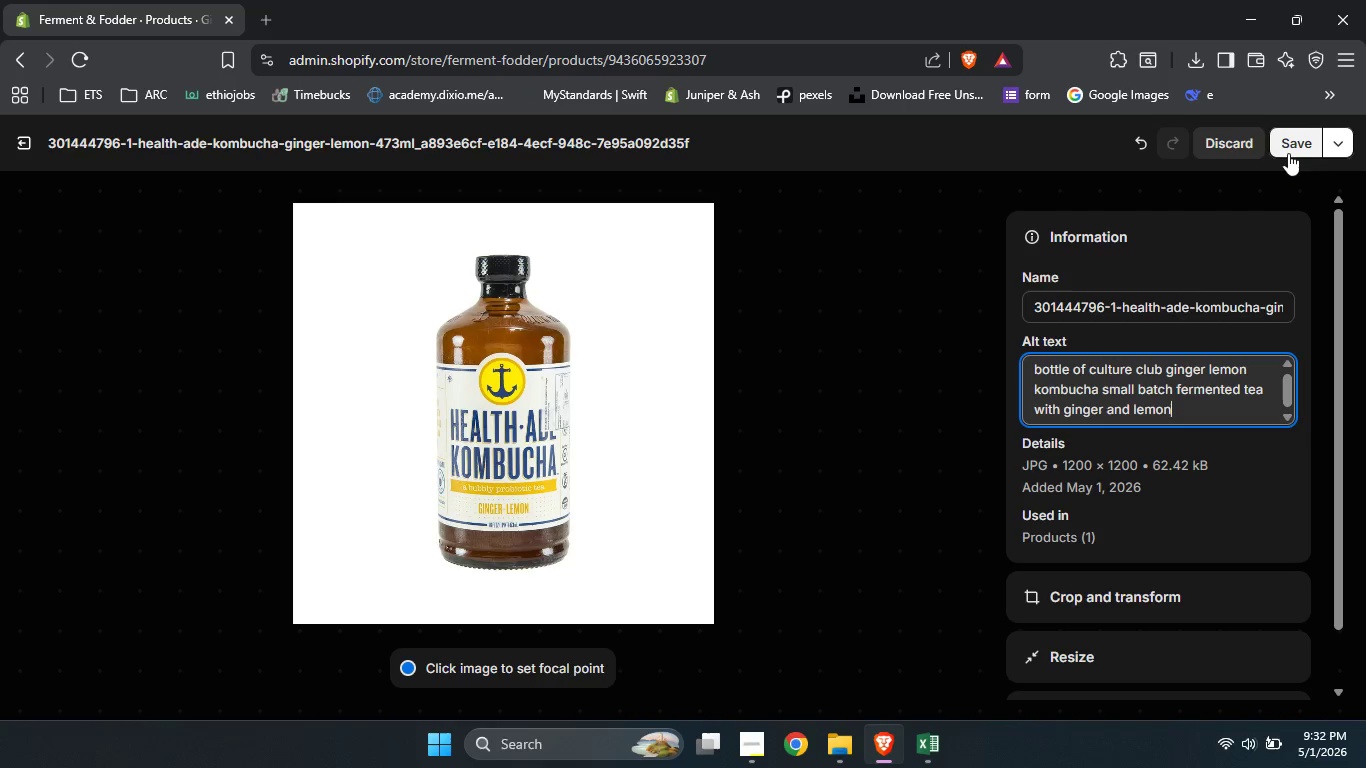 
left_click([1288, 151])
 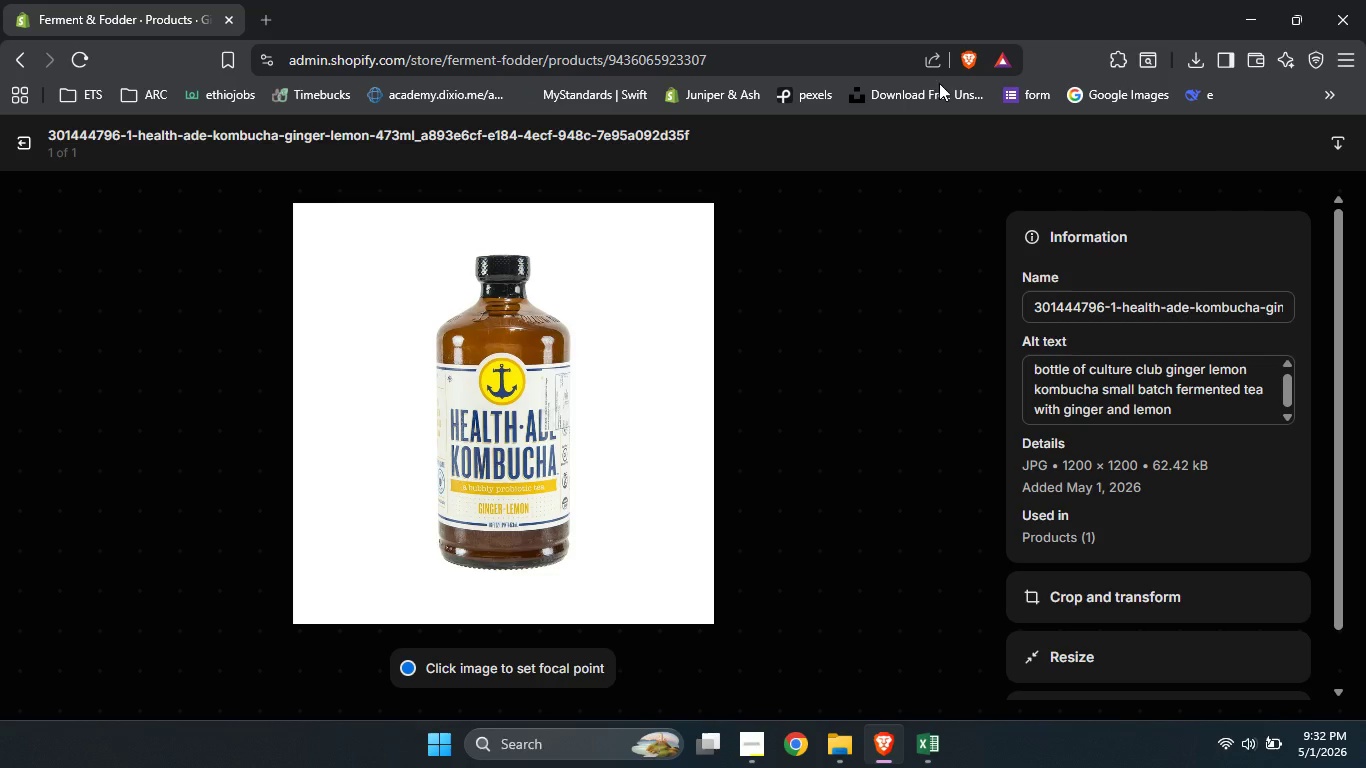 
wait(5.67)
 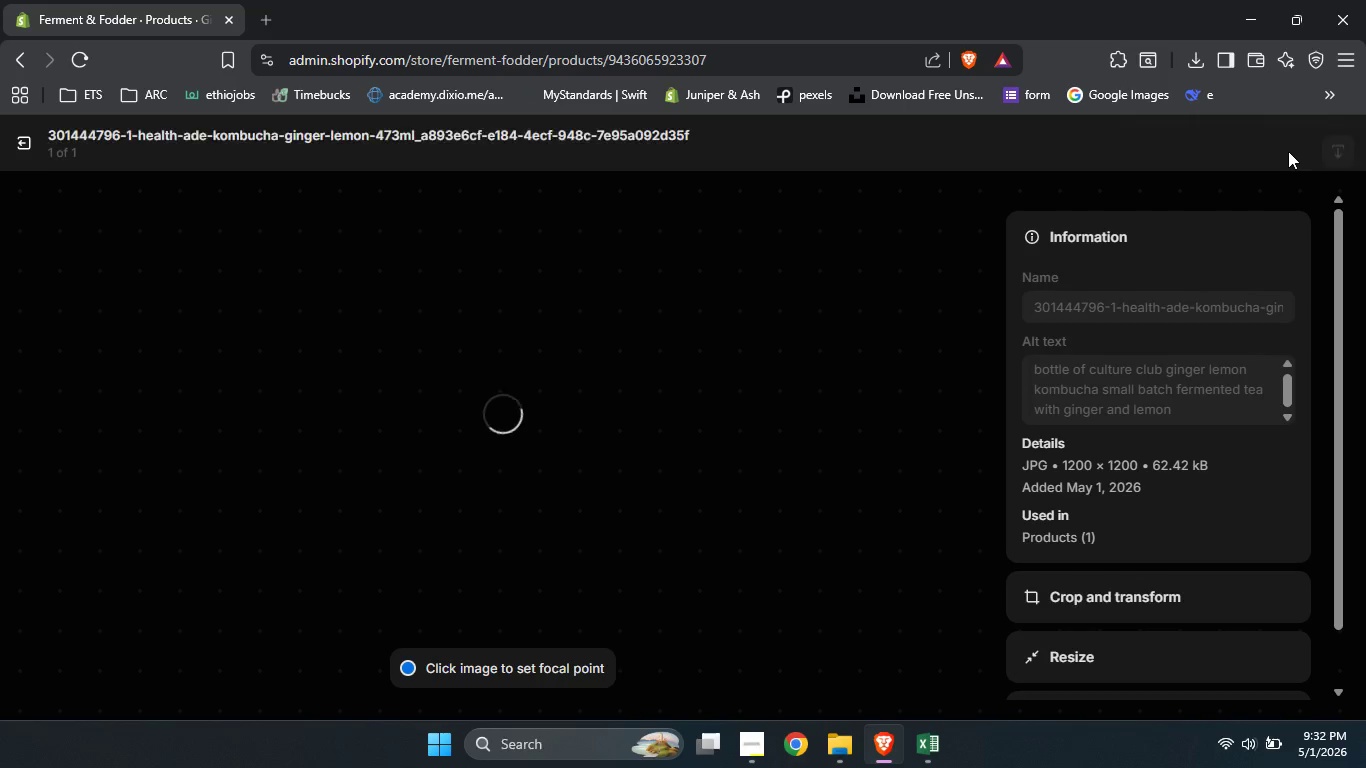 
left_click([7, 155])
 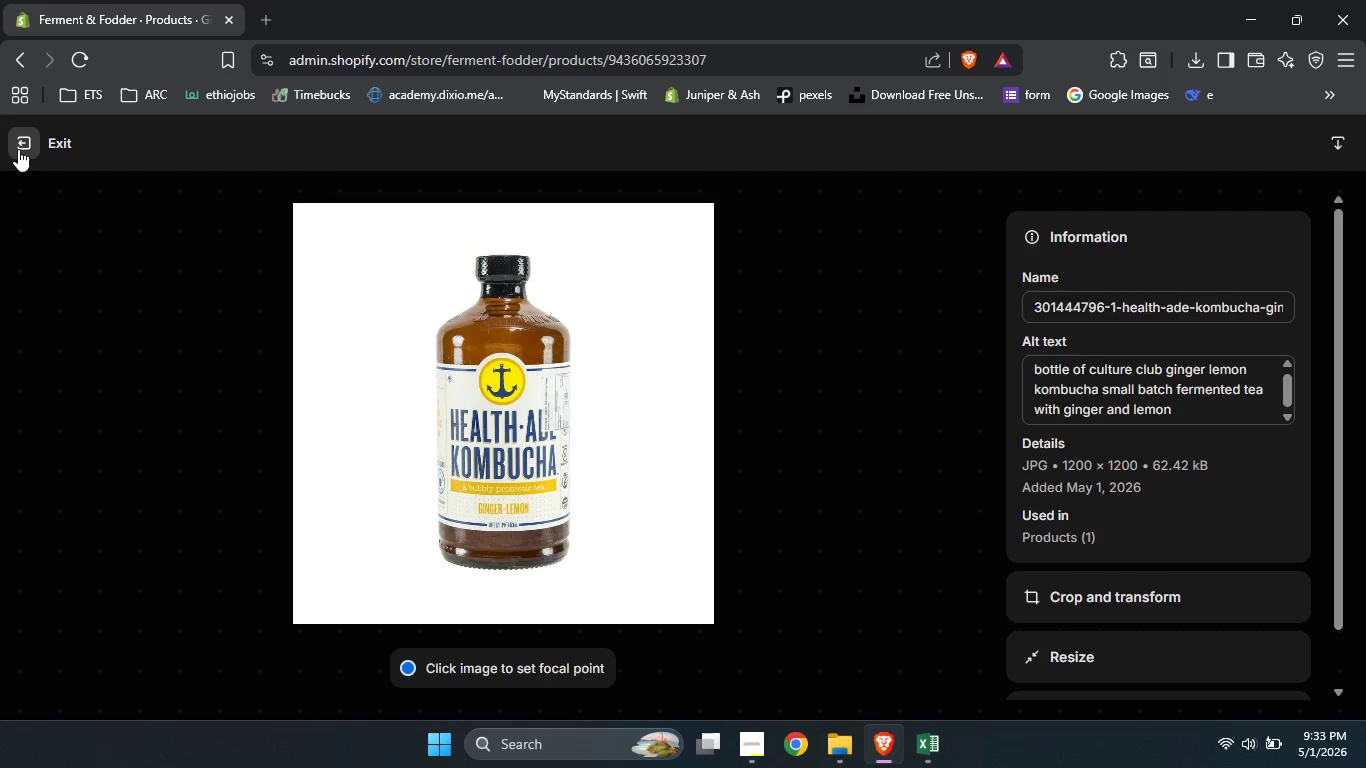 
left_click([18, 149])
 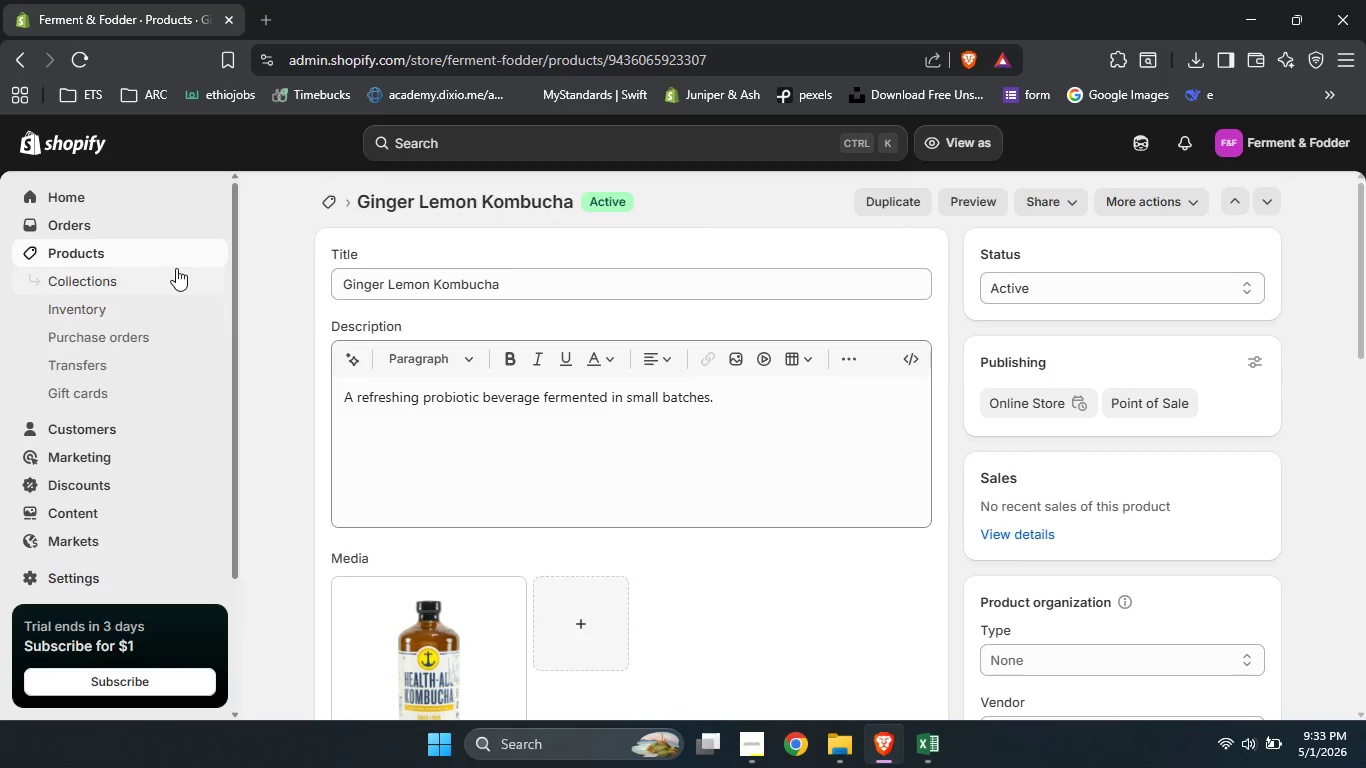 
left_click([165, 256])
 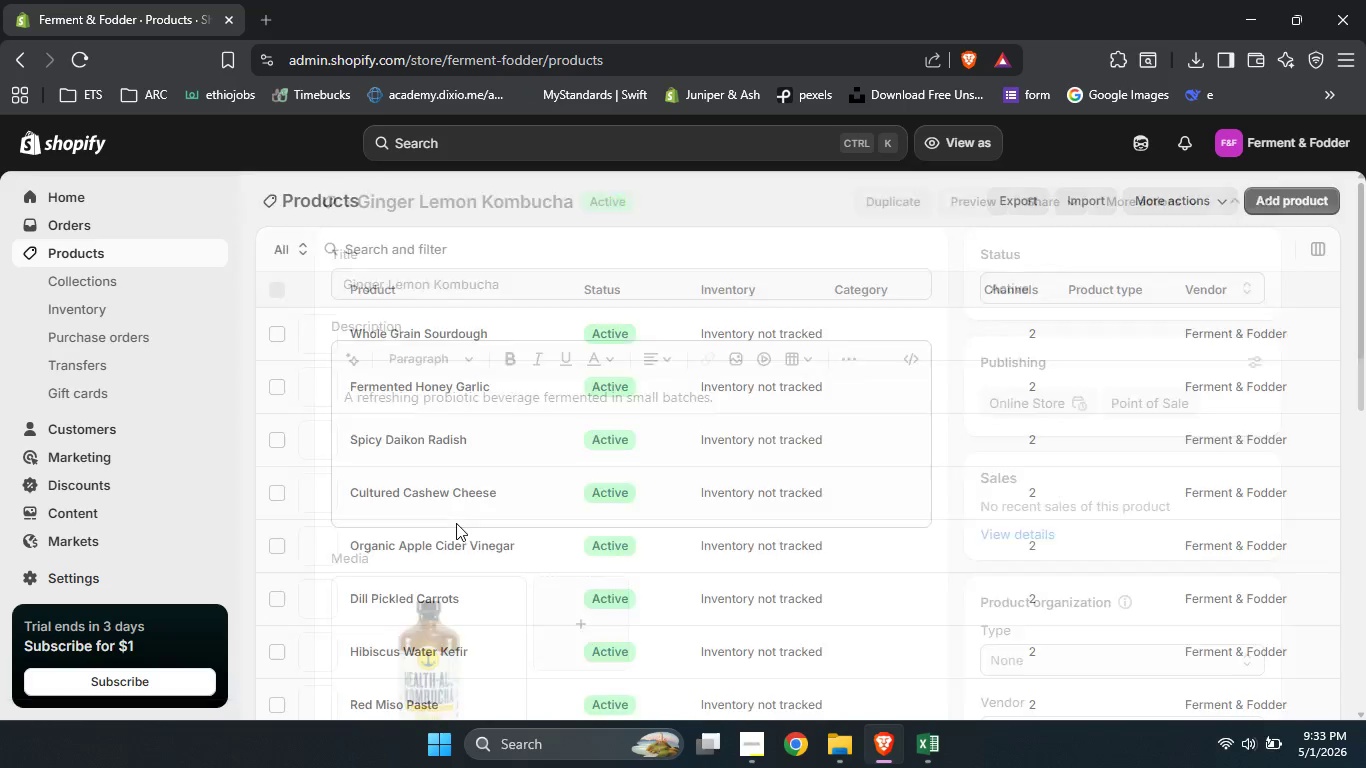 
scroll: coordinate [456, 510], scroll_direction: down, amount: 42.0
 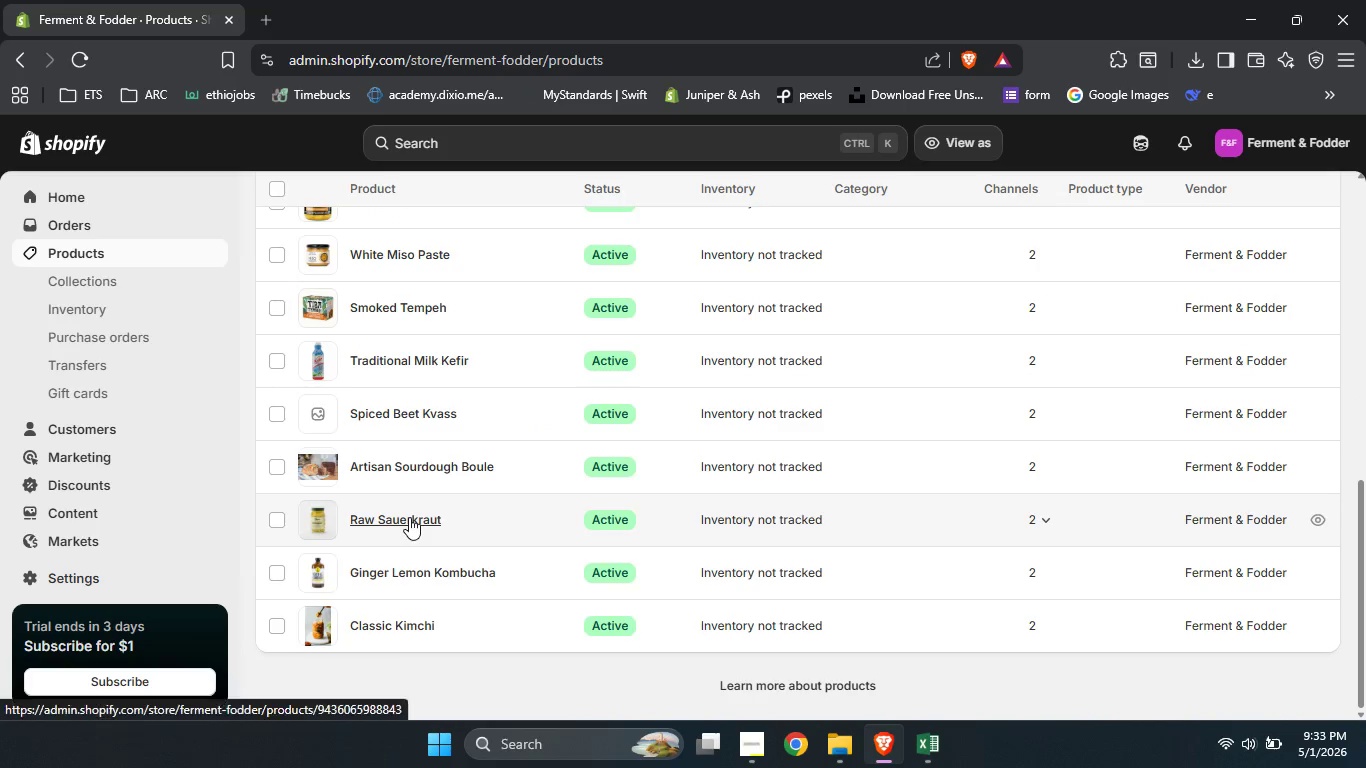 
left_click([409, 517])
 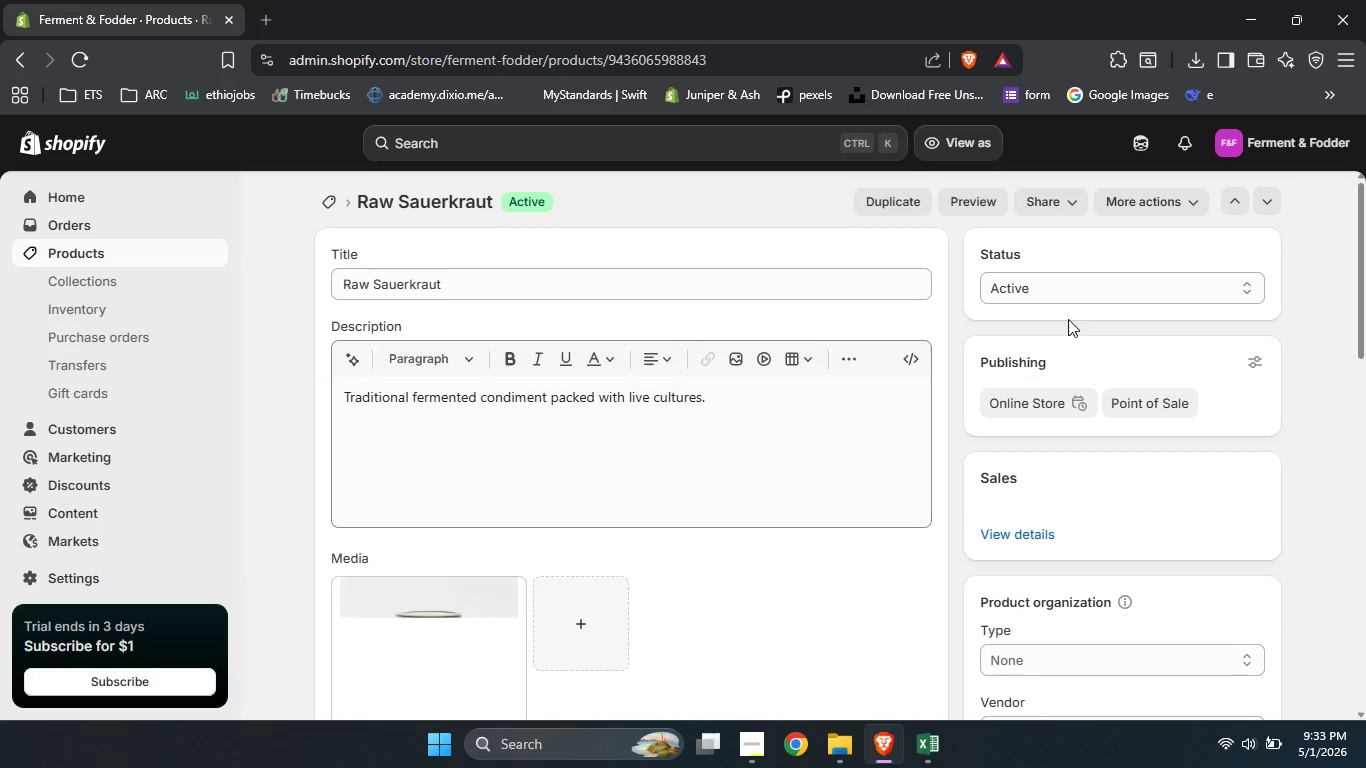 
left_click([421, 678])
 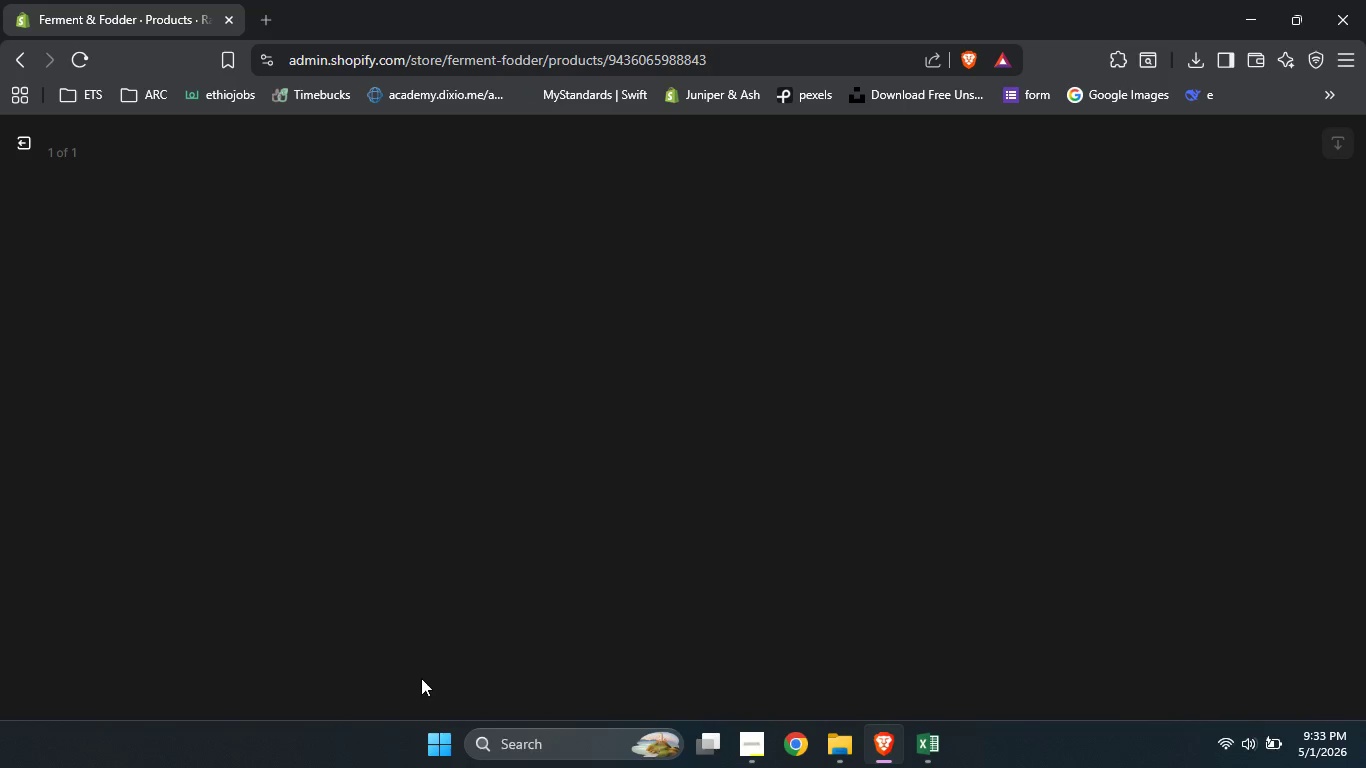 
mouse_move([1105, 442])
 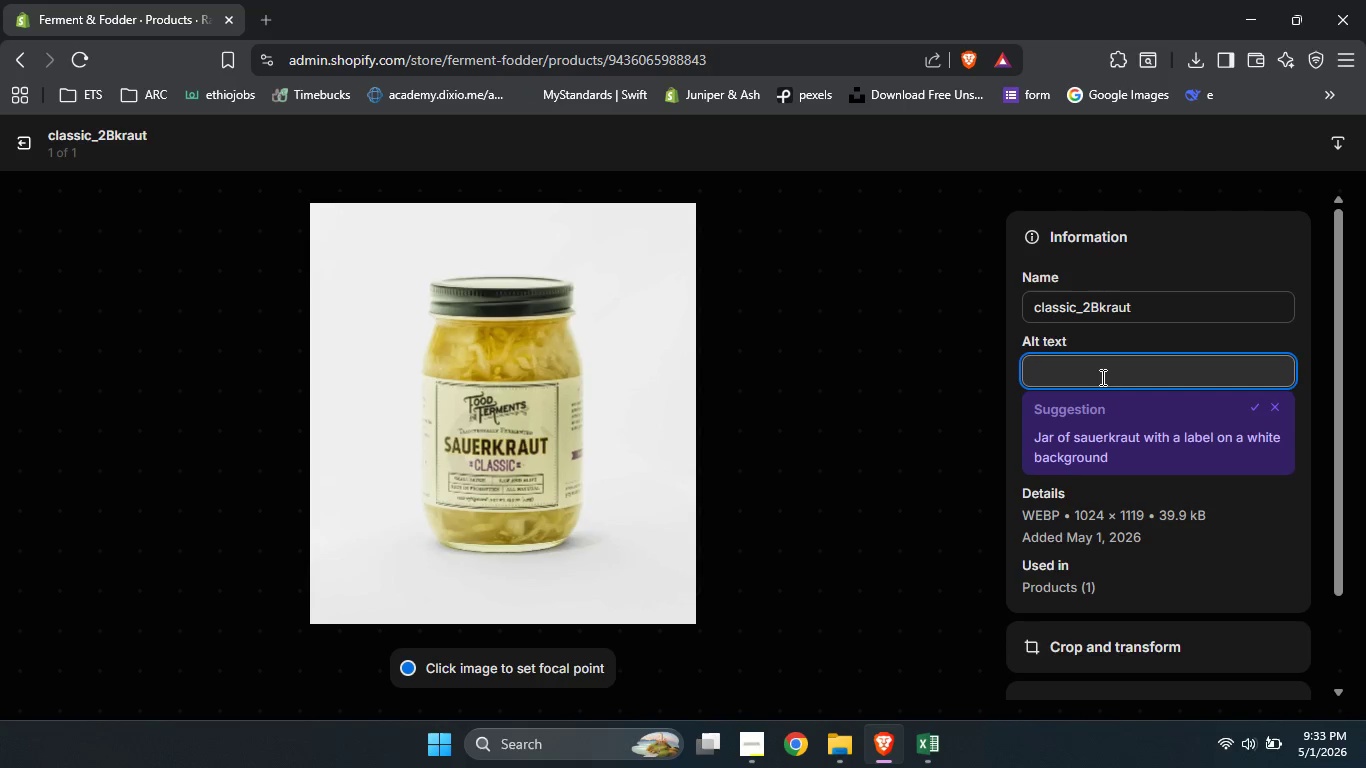 
hold_key(key=ShiftLeft, duration=1.5)
 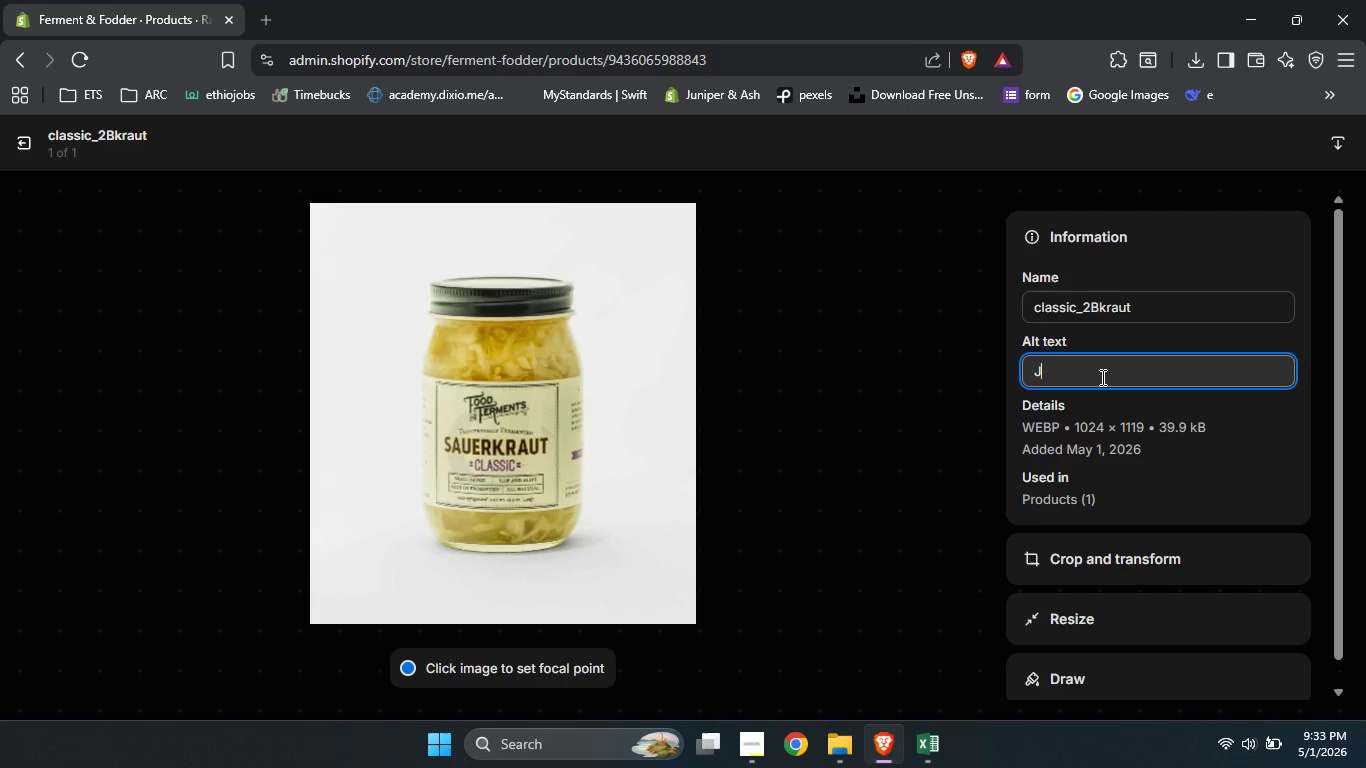 
type(Jar of the fermentary e)
key(Backspace)
type(raw sau)
 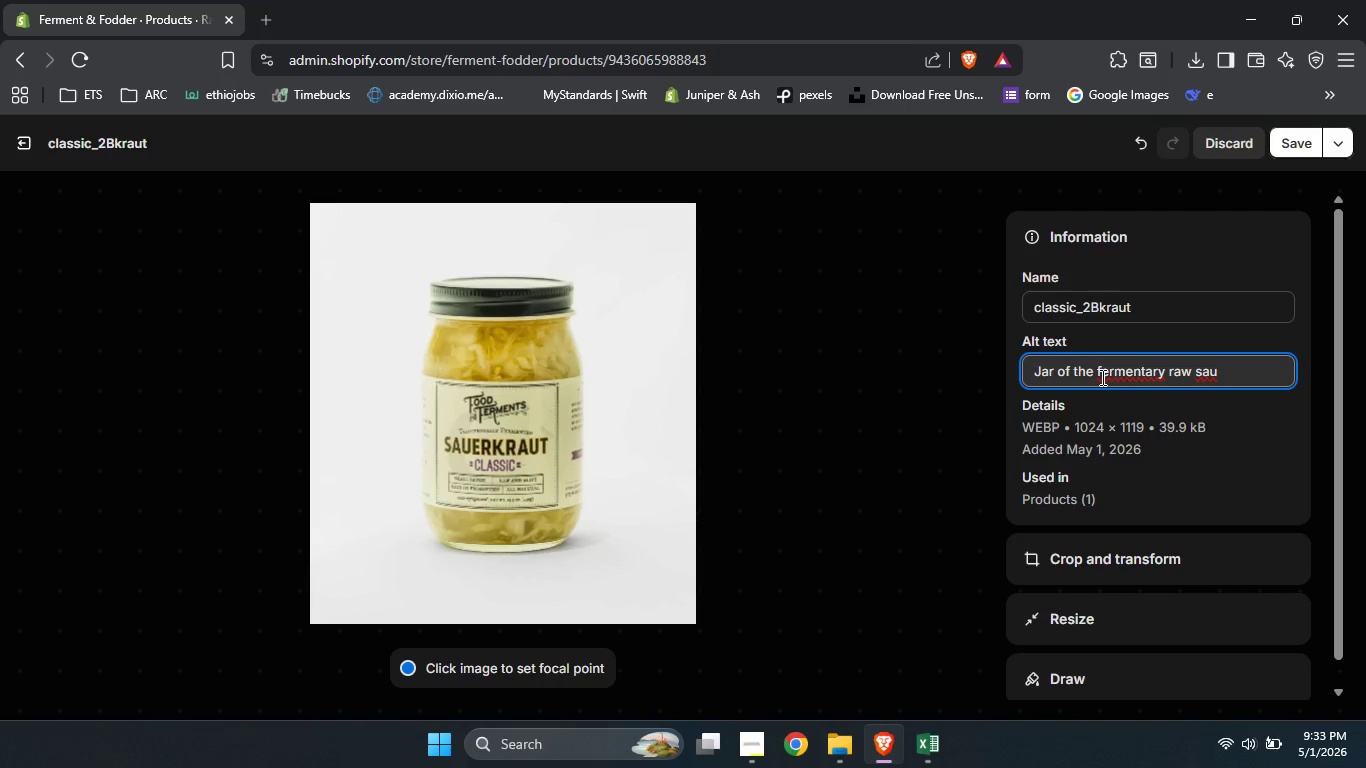 
type(erkraut )
 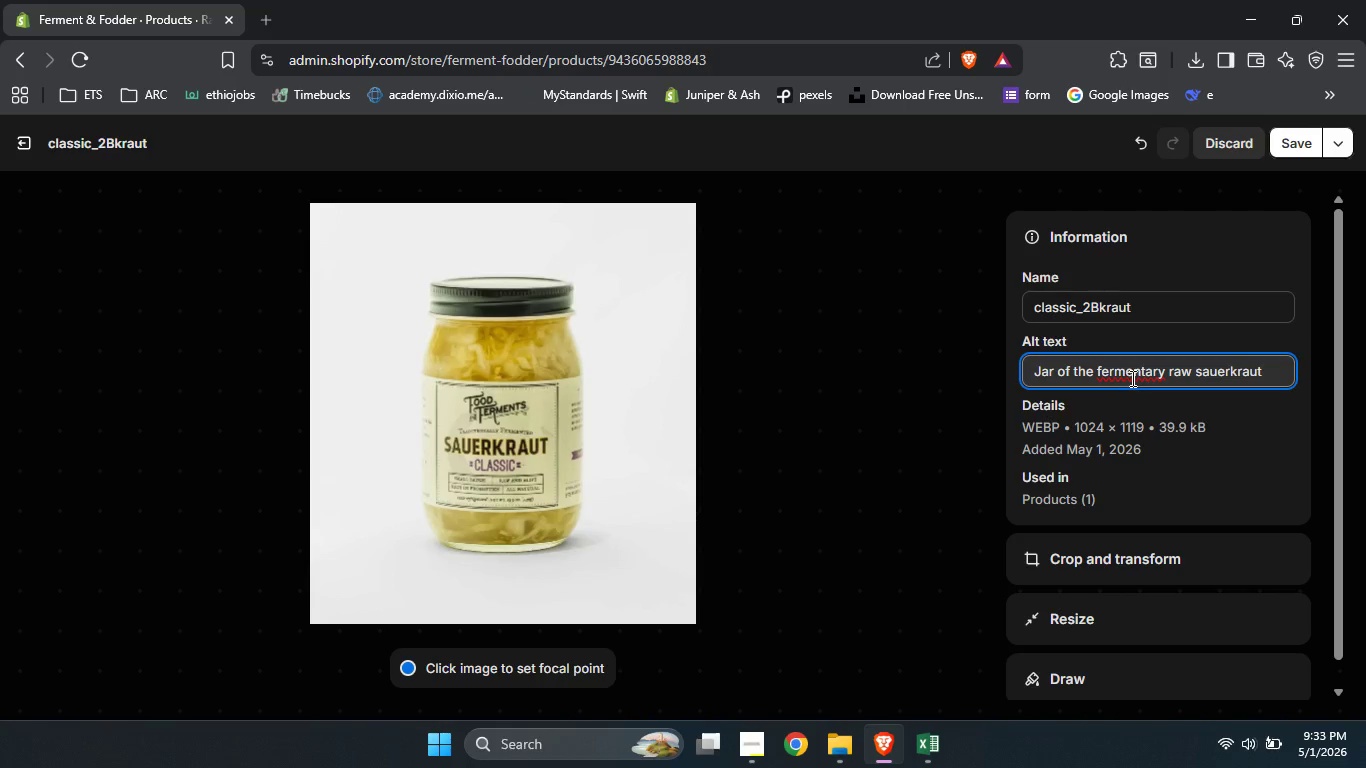 
wait(6.53)
 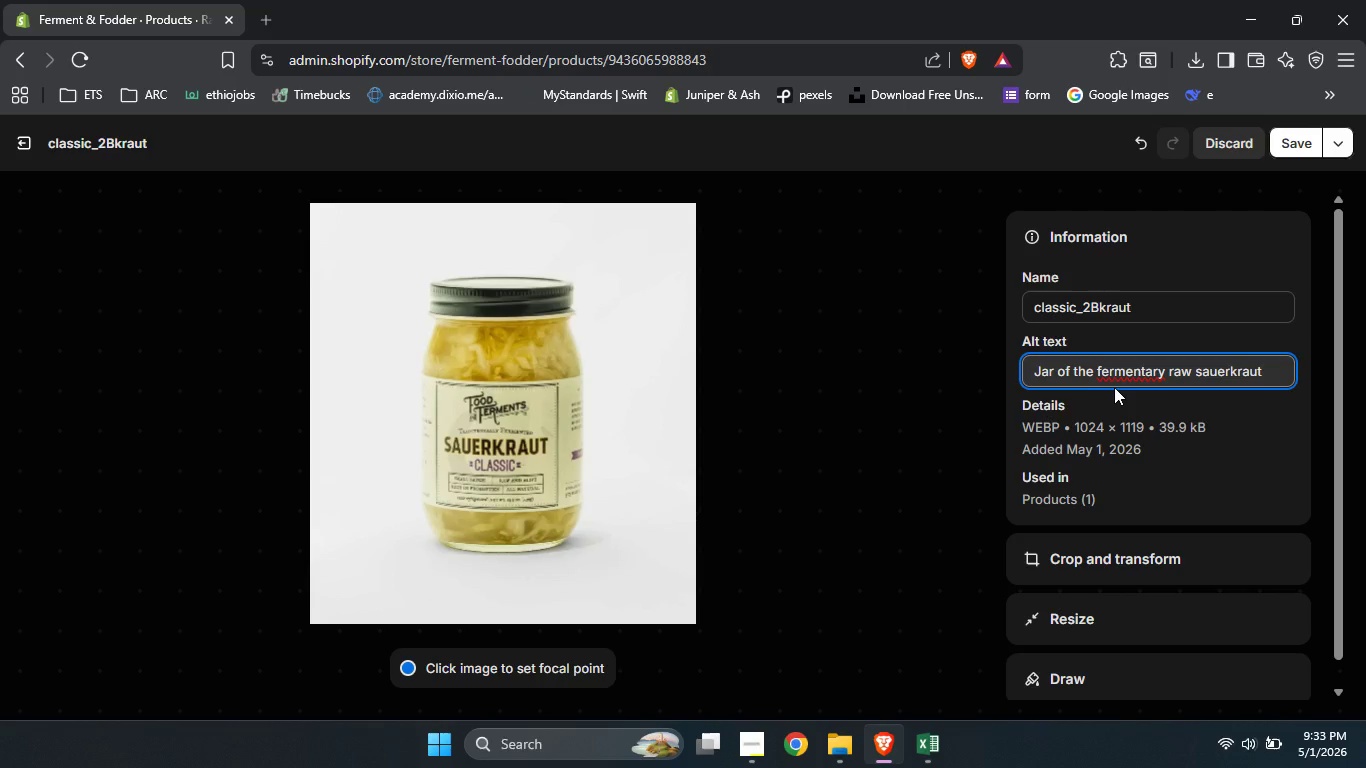 
right_click([1132, 373])
 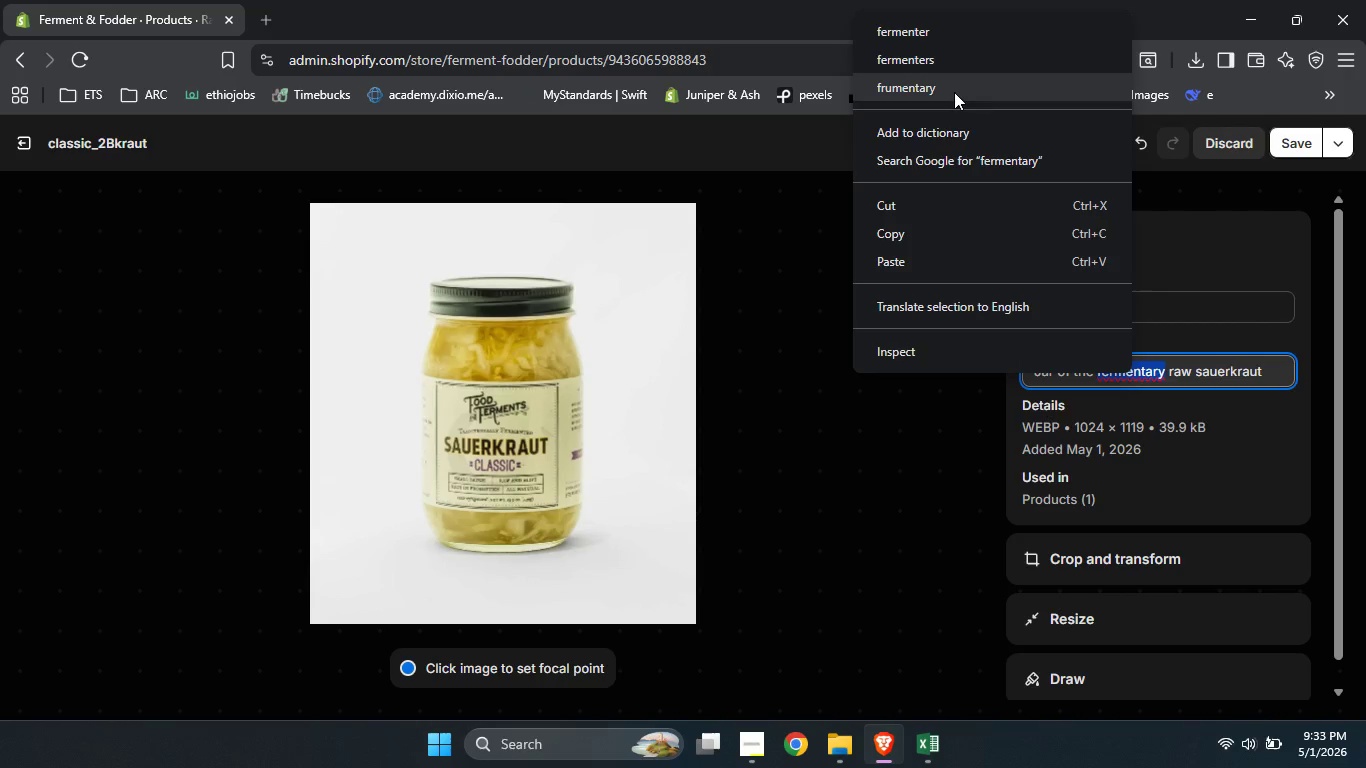 
wait(7.64)
 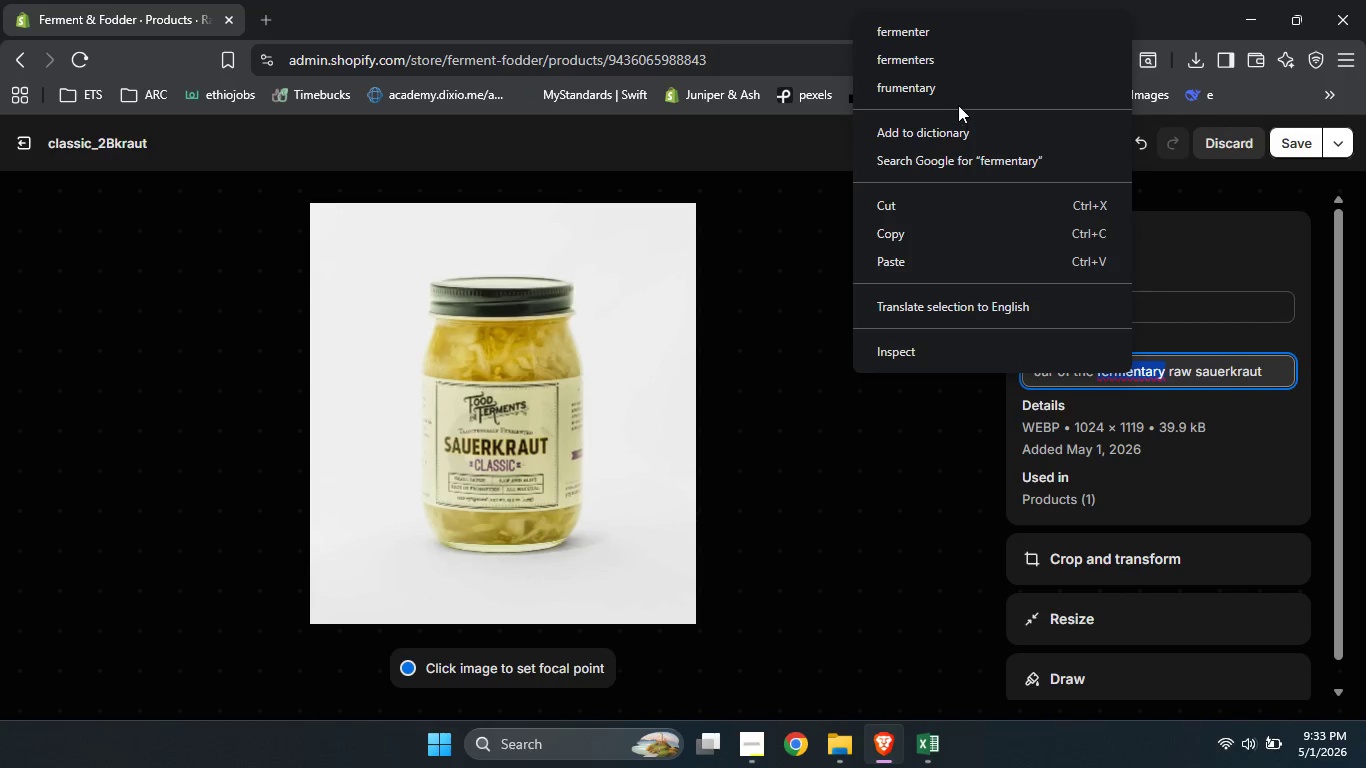 
left_click([1269, 375])
 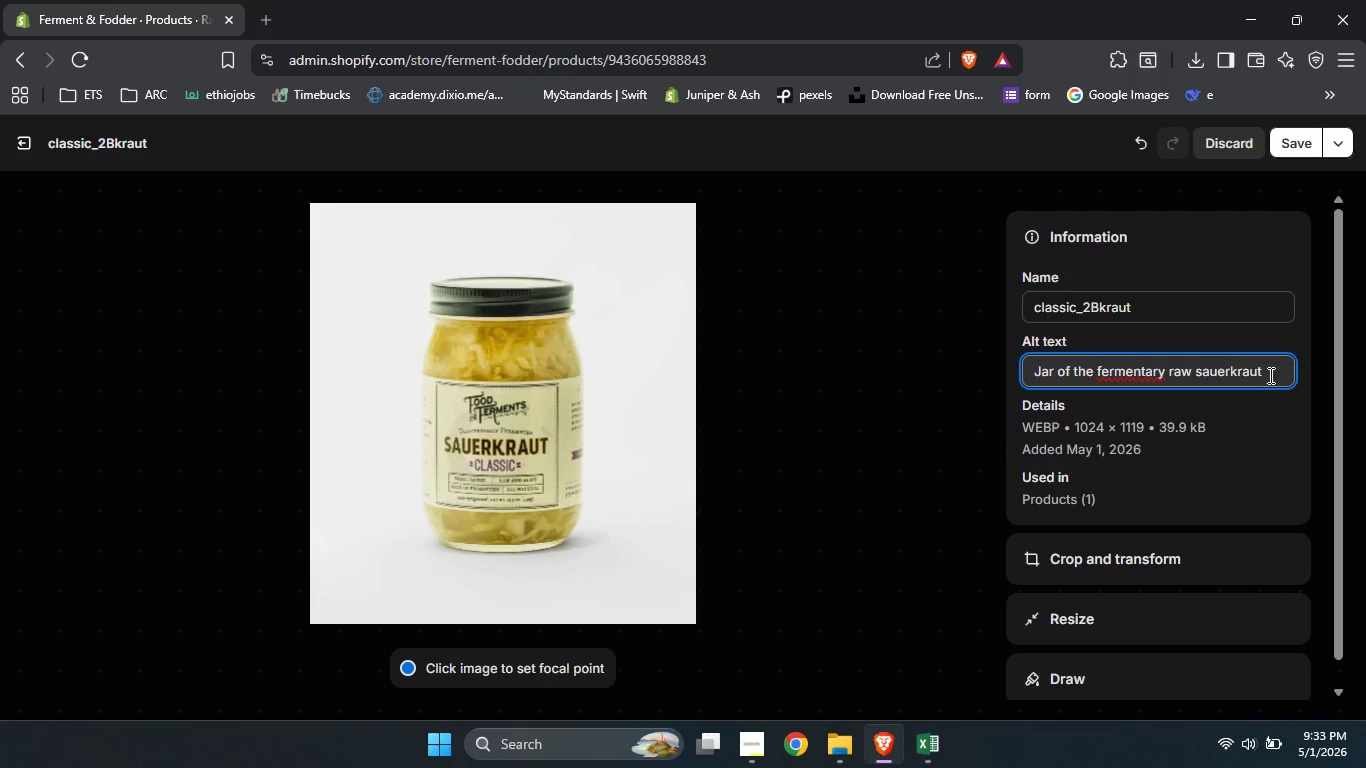 
type(raw)
key(Backspace)
key(Backspace)
key(Backspace)
type(live culture fermented cabbage, unpaste)
 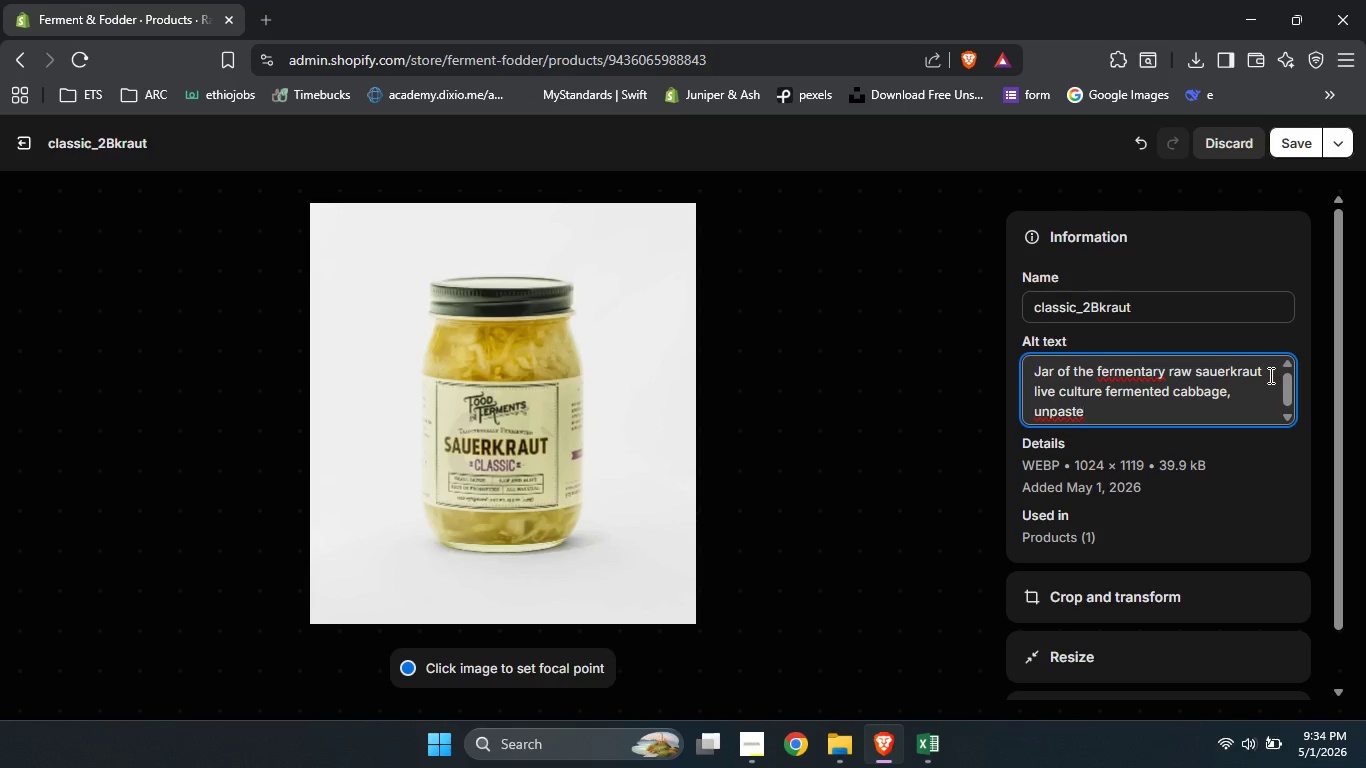 
type(urized )
 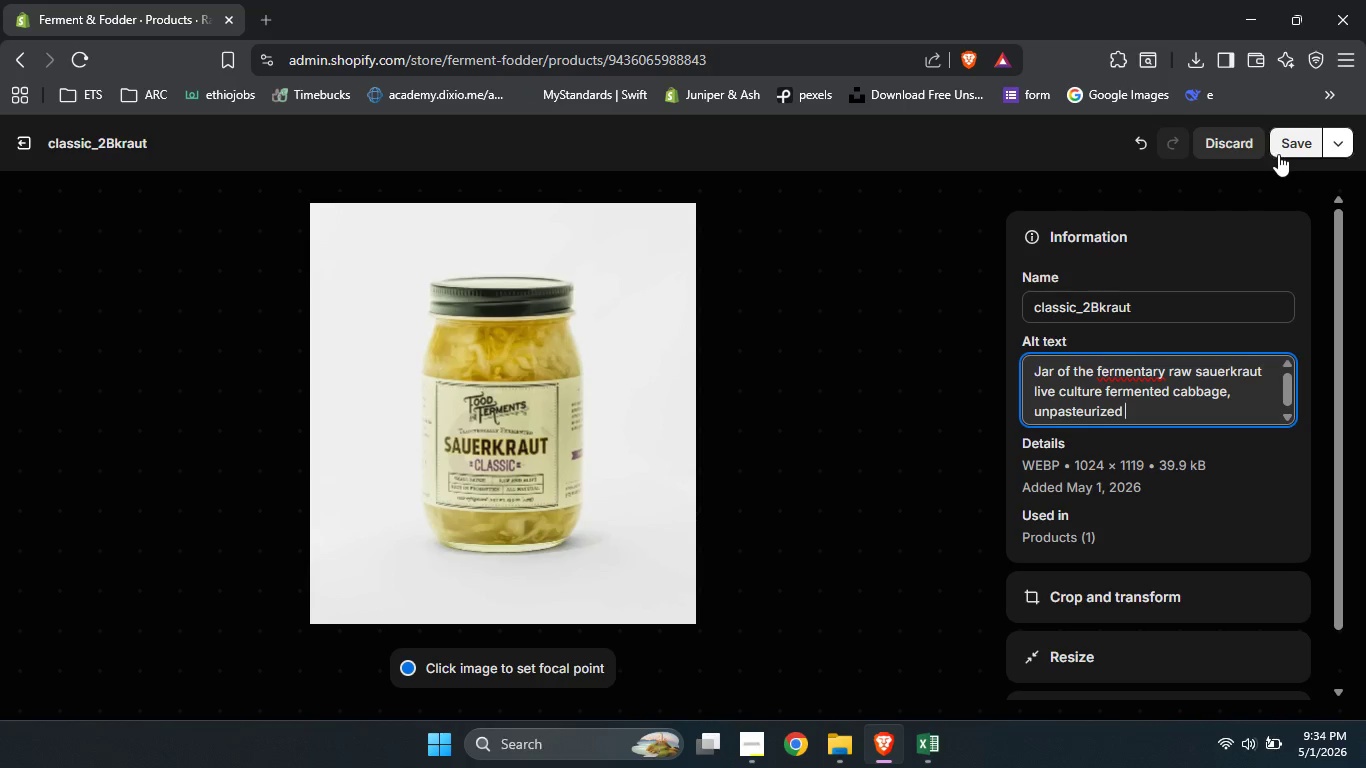 
left_click([1279, 154])
 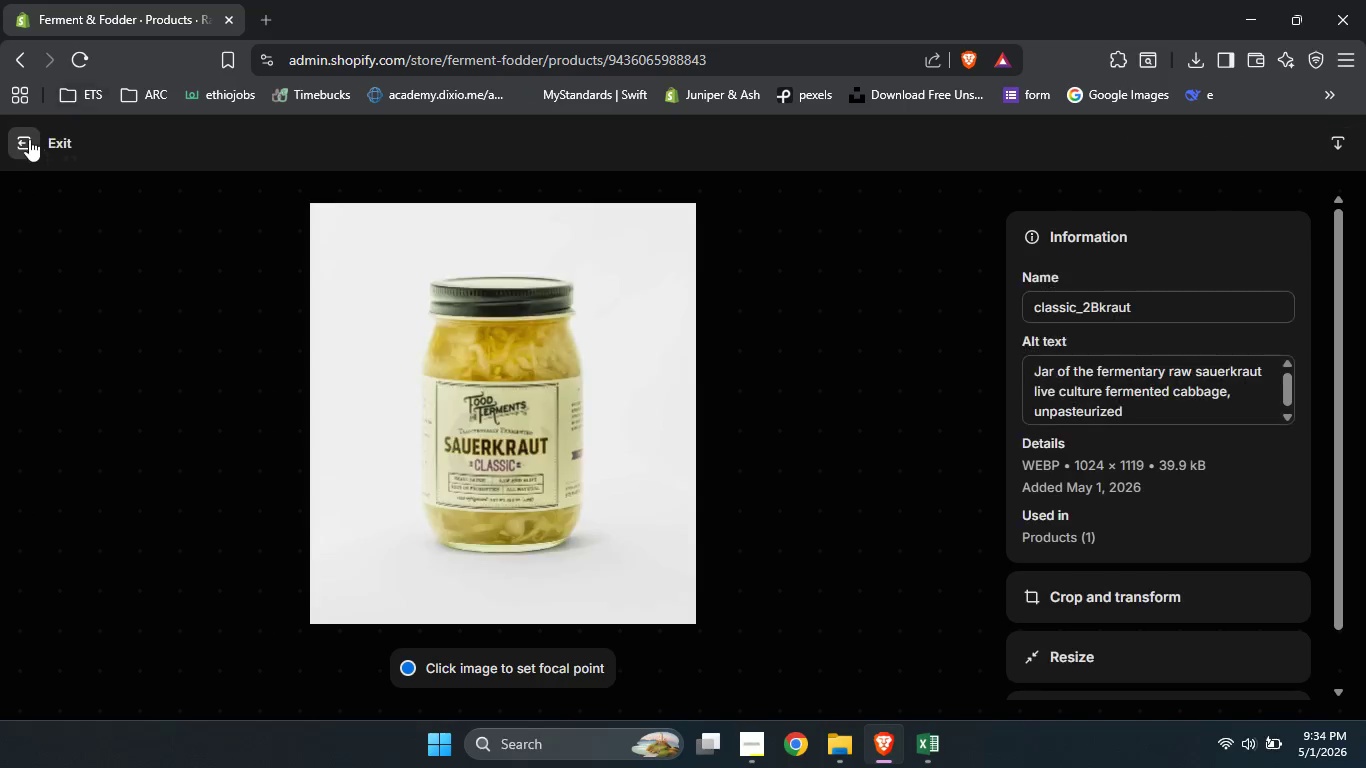 
left_click([29, 139])
 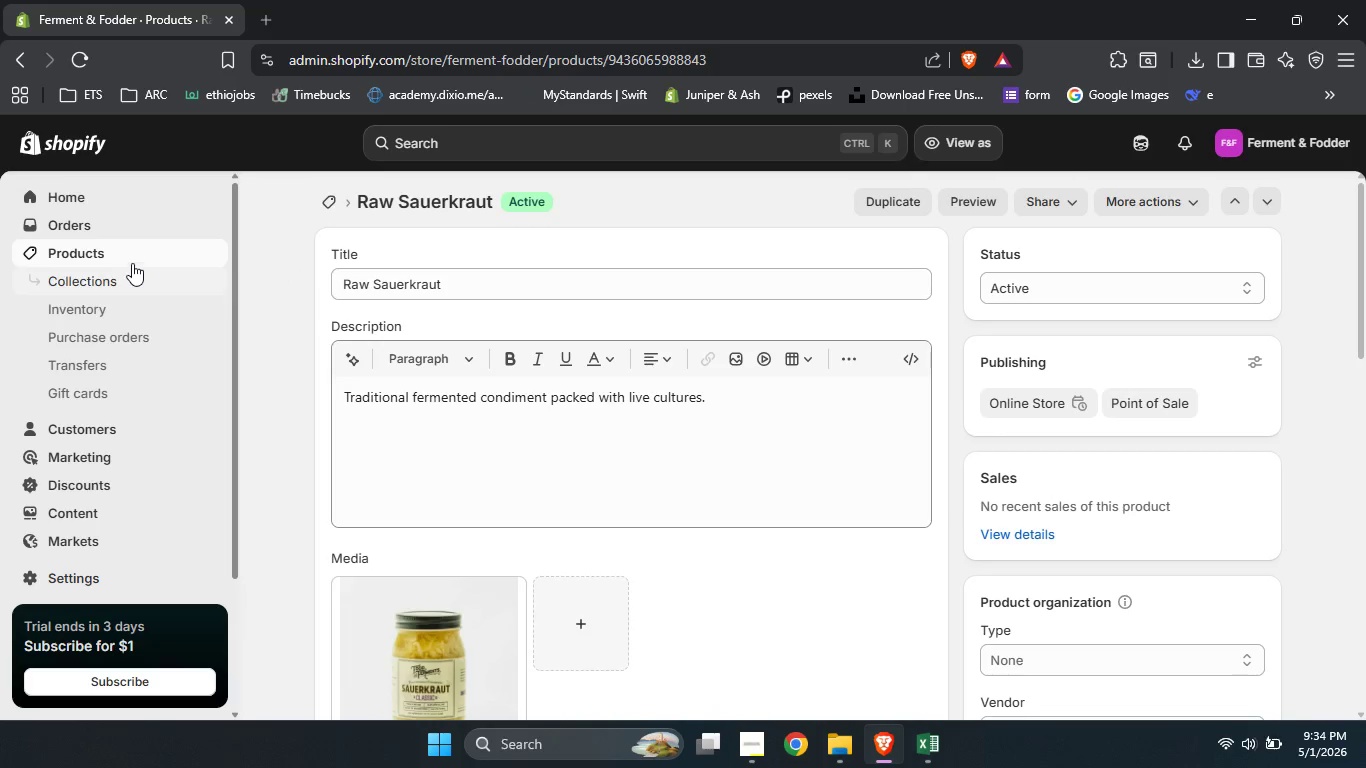 
left_click([128, 254])
 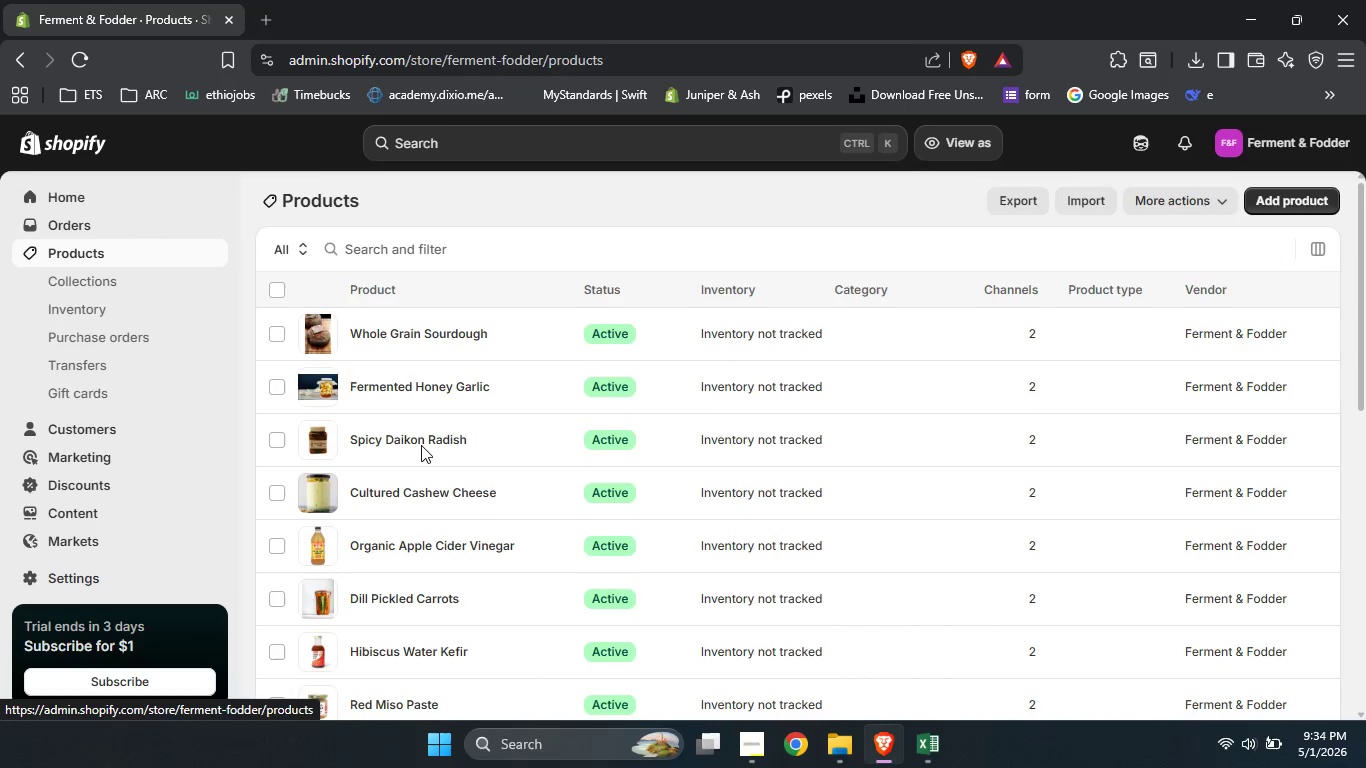 
scroll: coordinate [421, 445], scroll_direction: down, amount: 32.0
 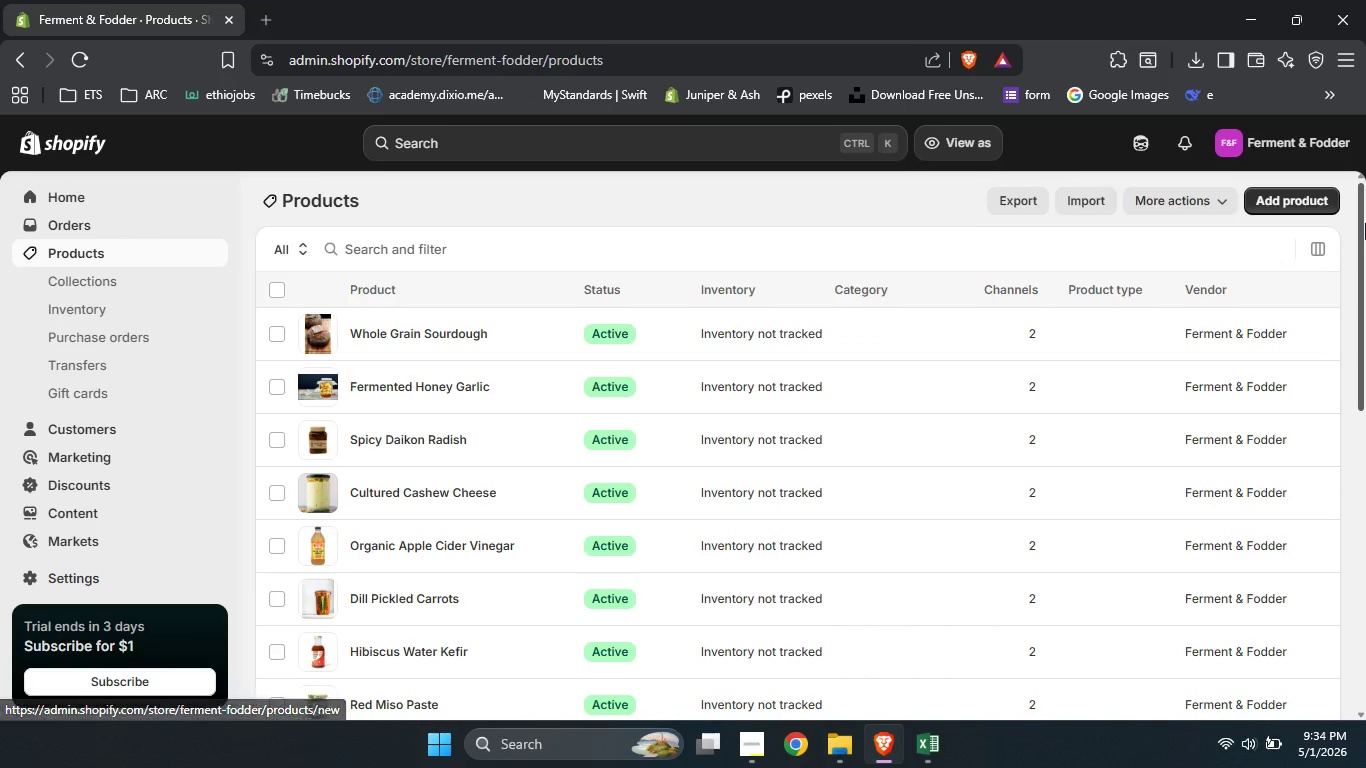 
left_click_drag(start_coordinate=[1365, 223], to_coordinate=[1365, 604])
 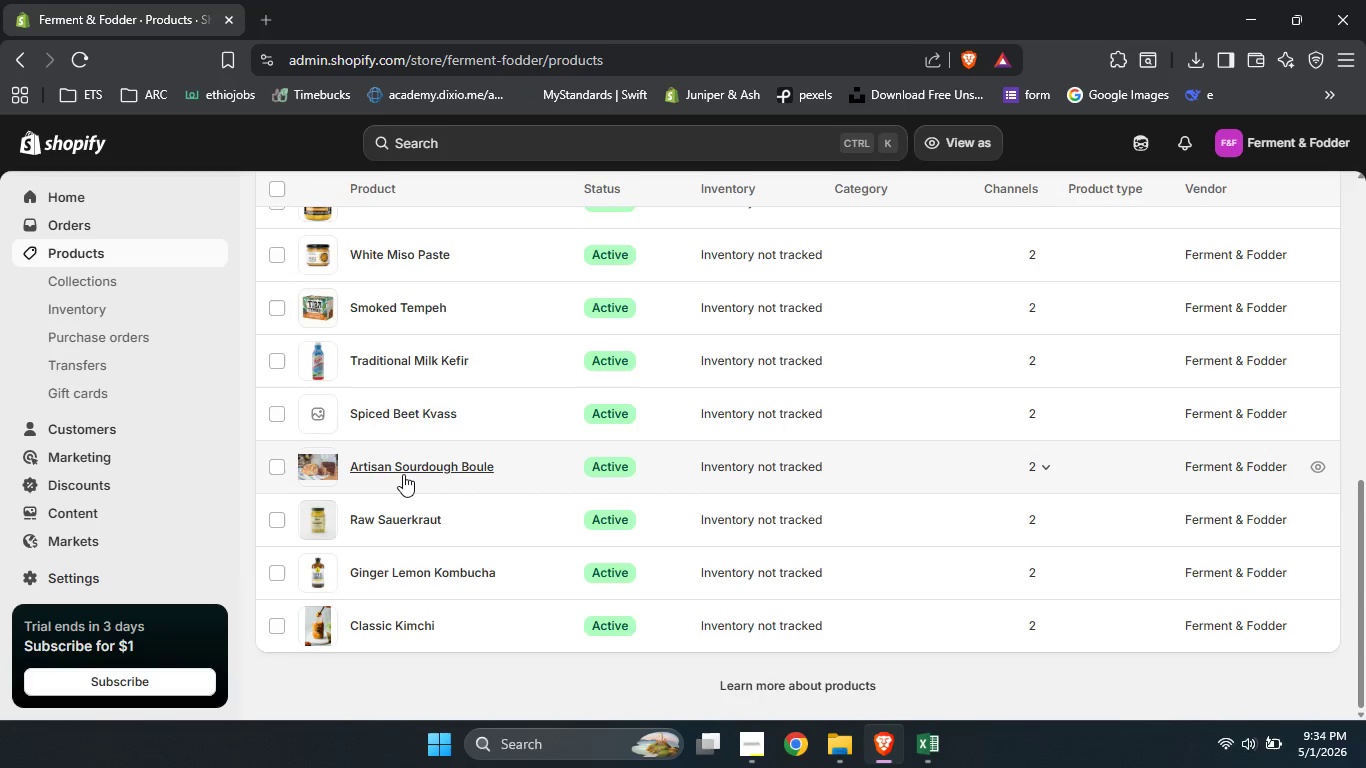 
left_click([403, 469])
 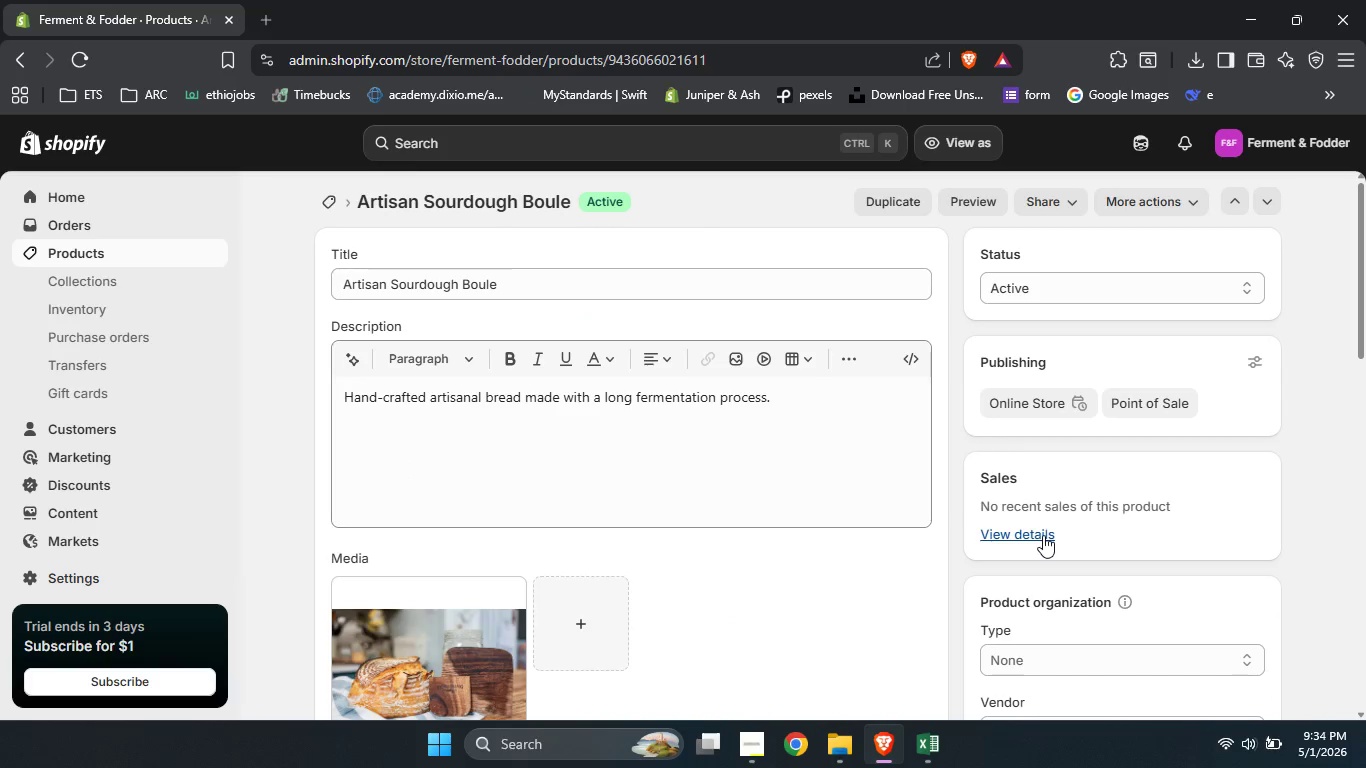 
wait(6.25)
 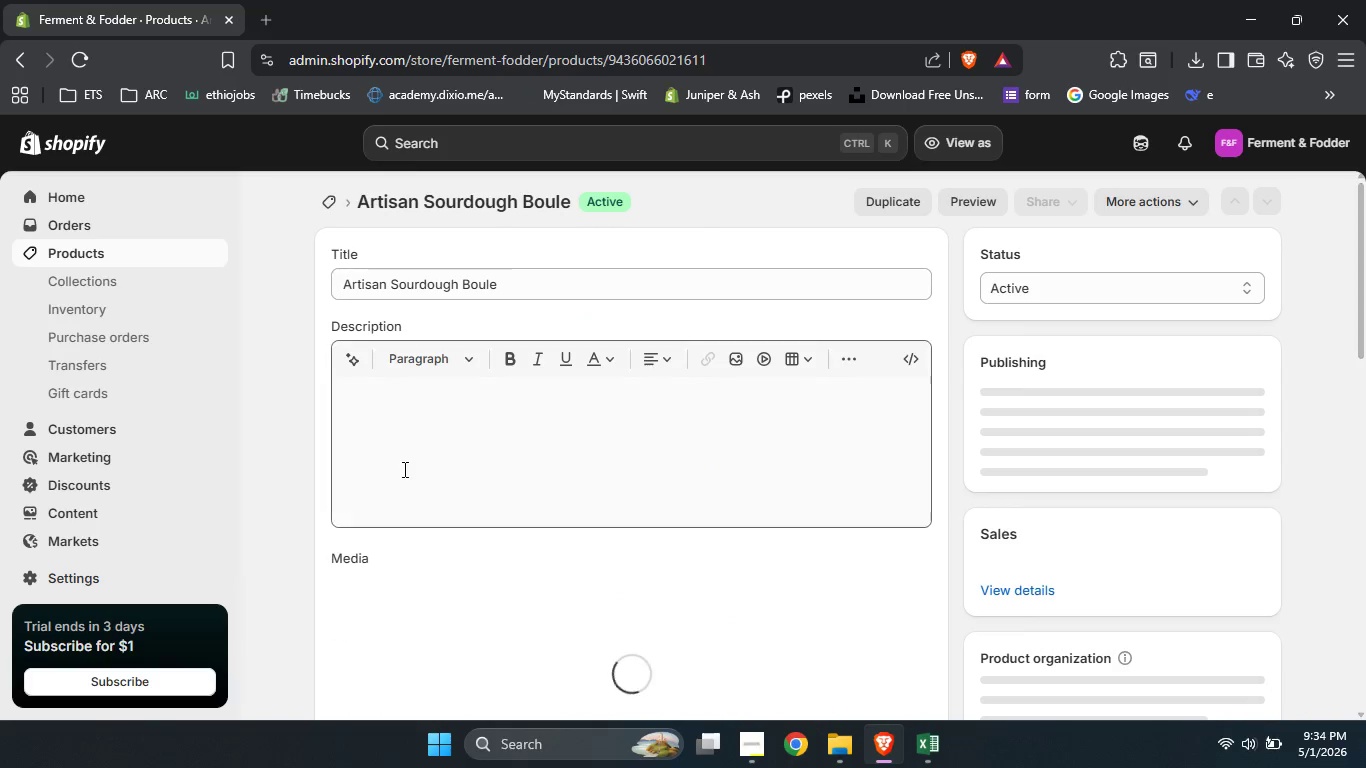 
left_click([476, 677])
 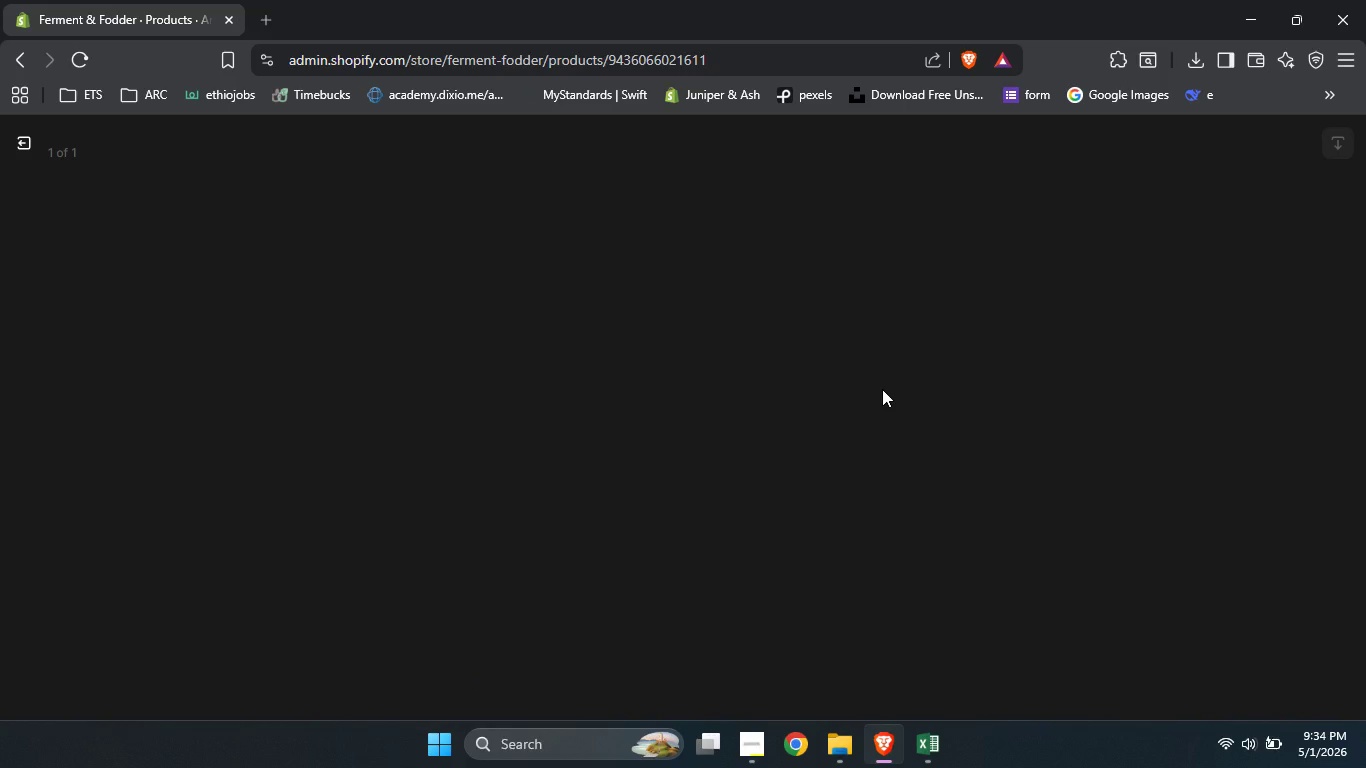 
mouse_move([1158, 322])
 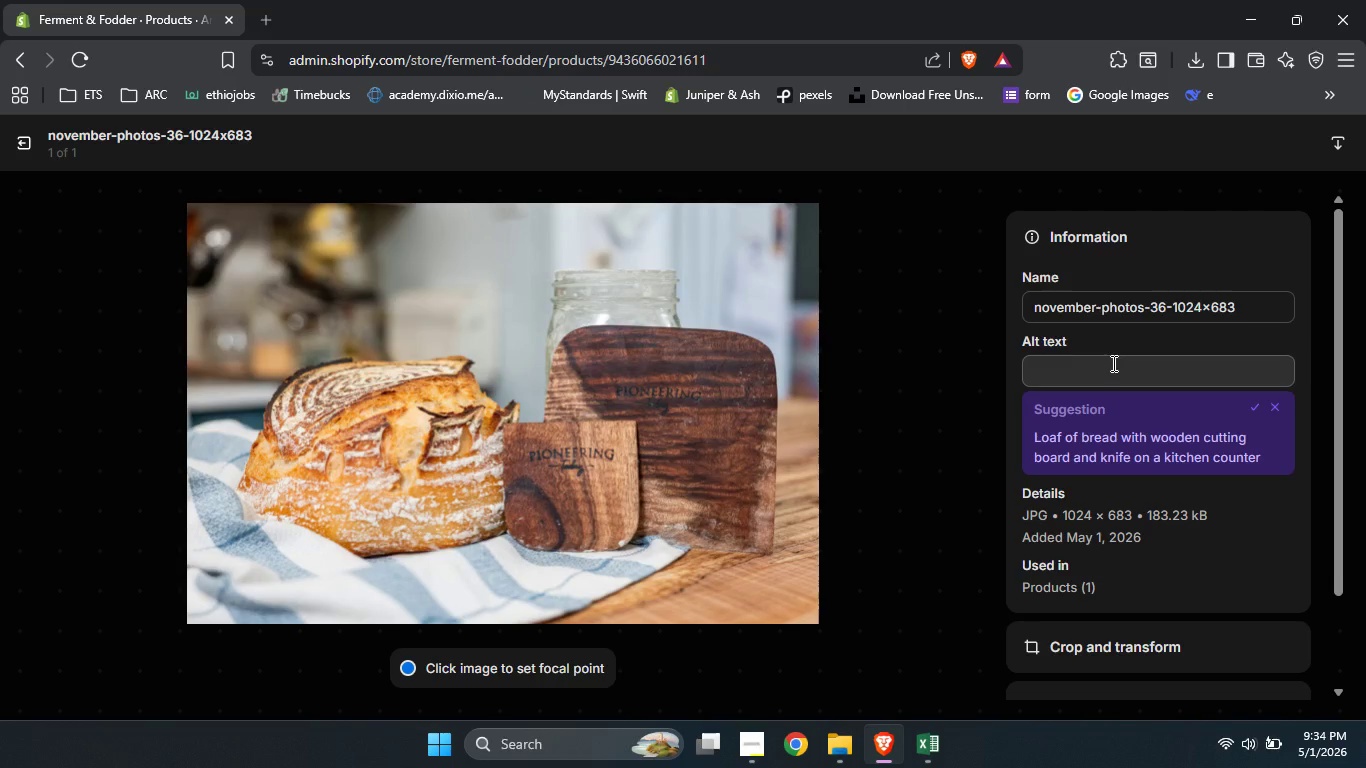 
left_click([1112, 363])
 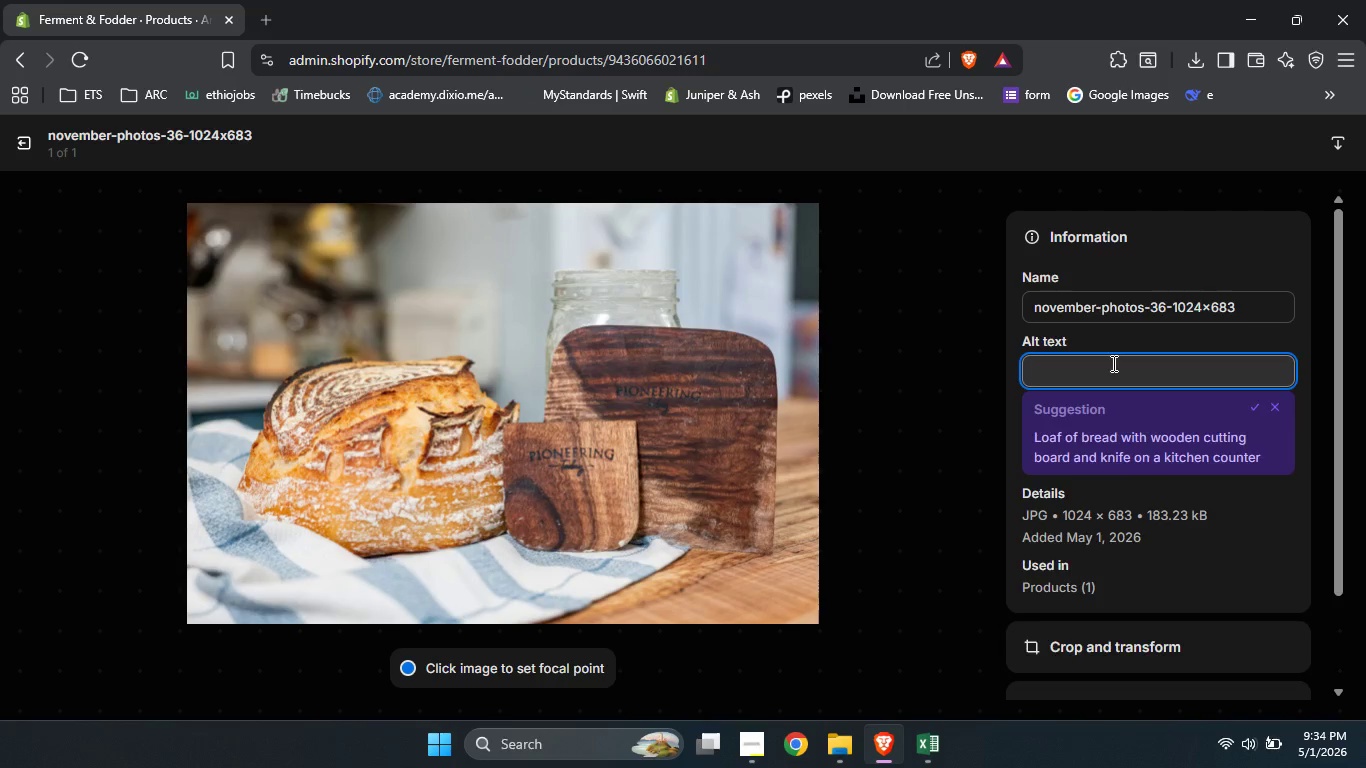 
type(whole rounf)
key(Backspace)
type(d yeast & breast artisan soun)
key(Backspace)
type(urdough boule )
 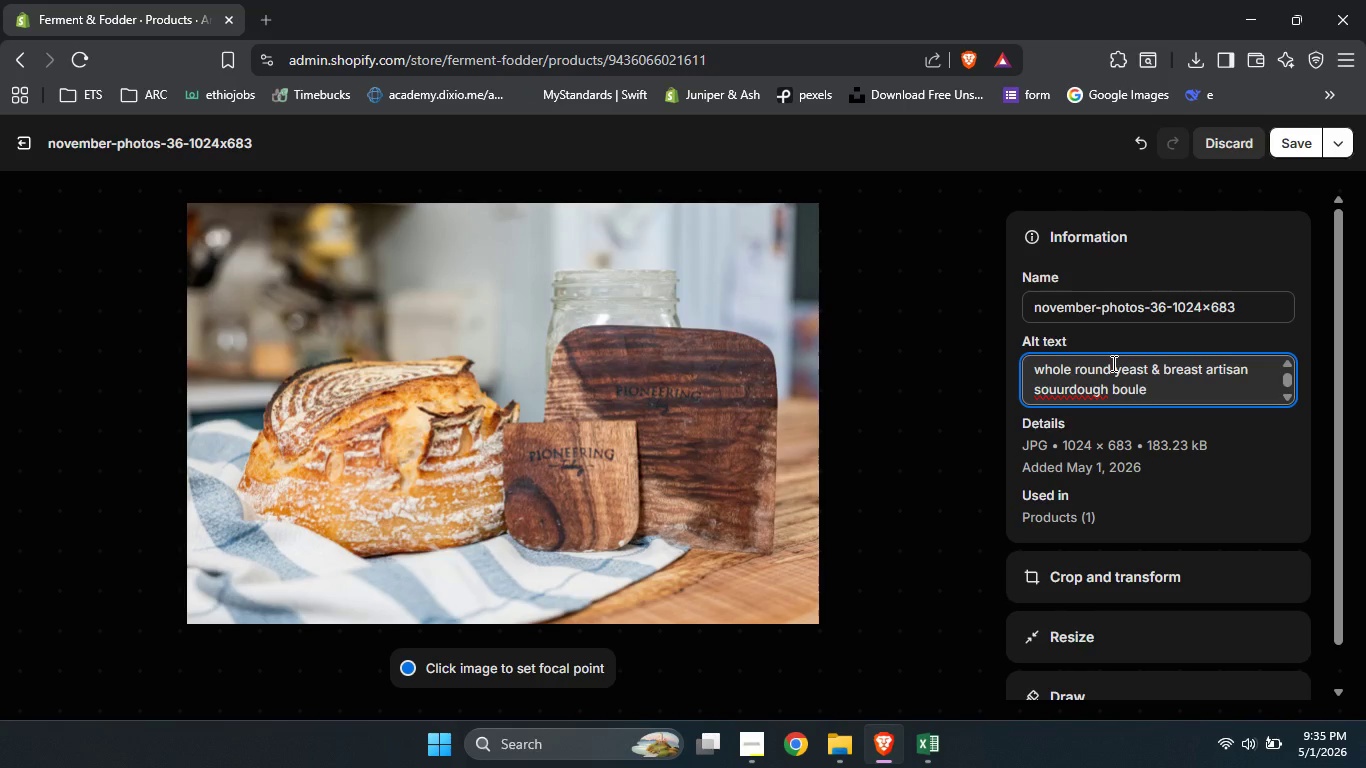 
left_click([1060, 390])
 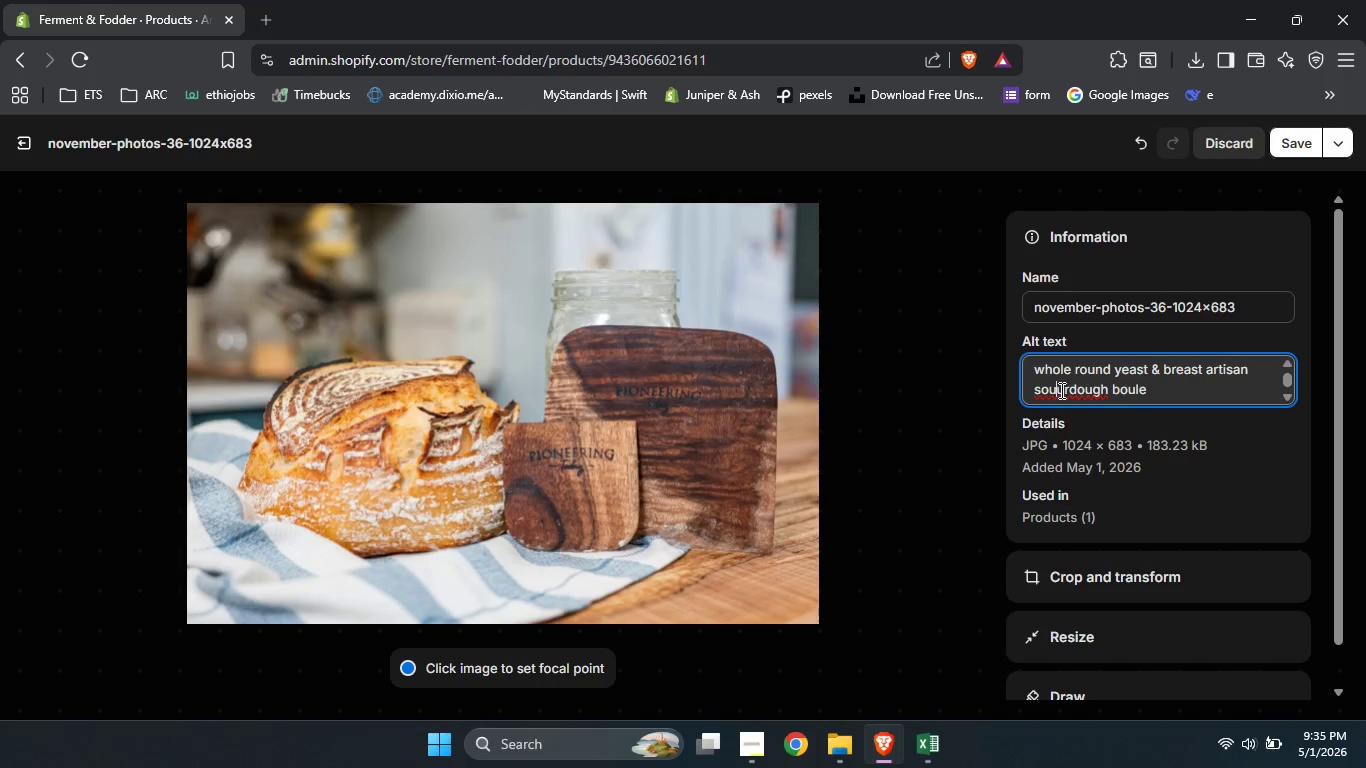 
key(Backspace)
 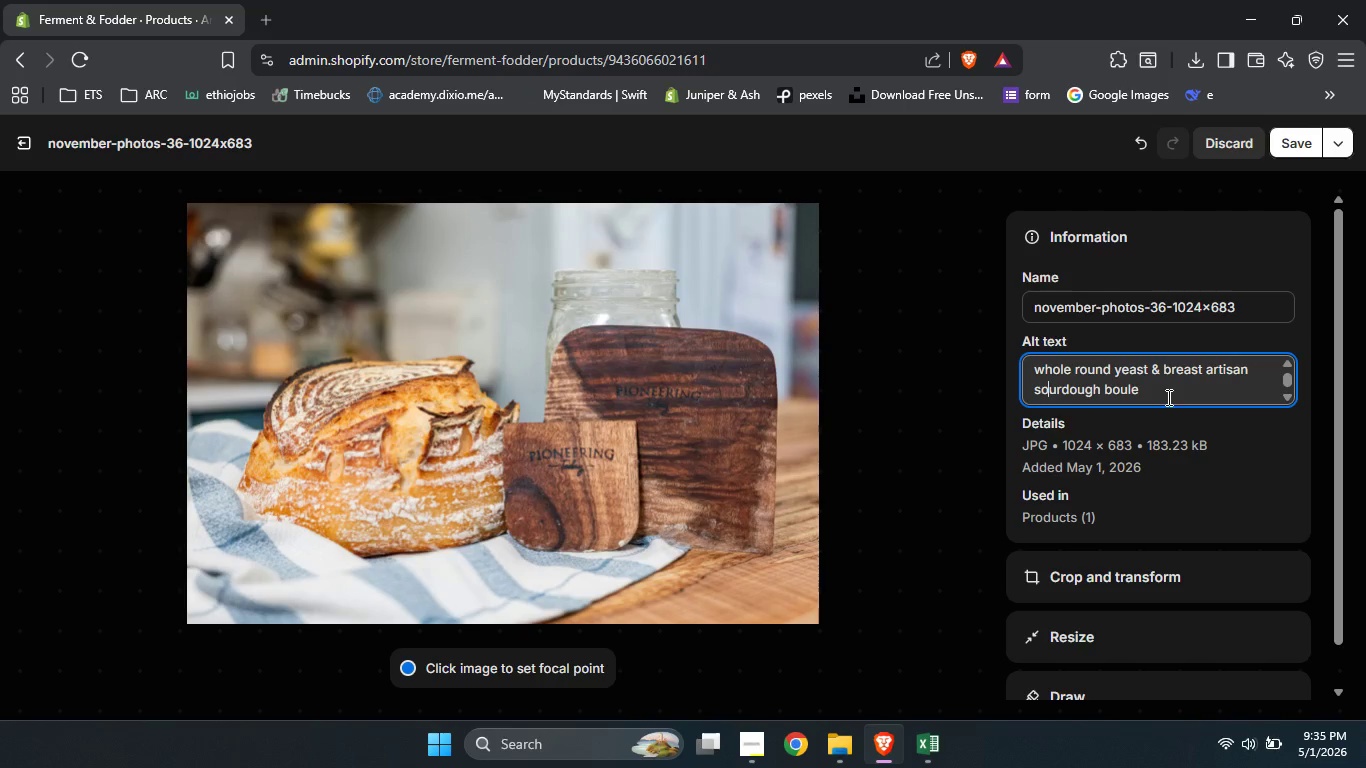 
left_click([1167, 397])
 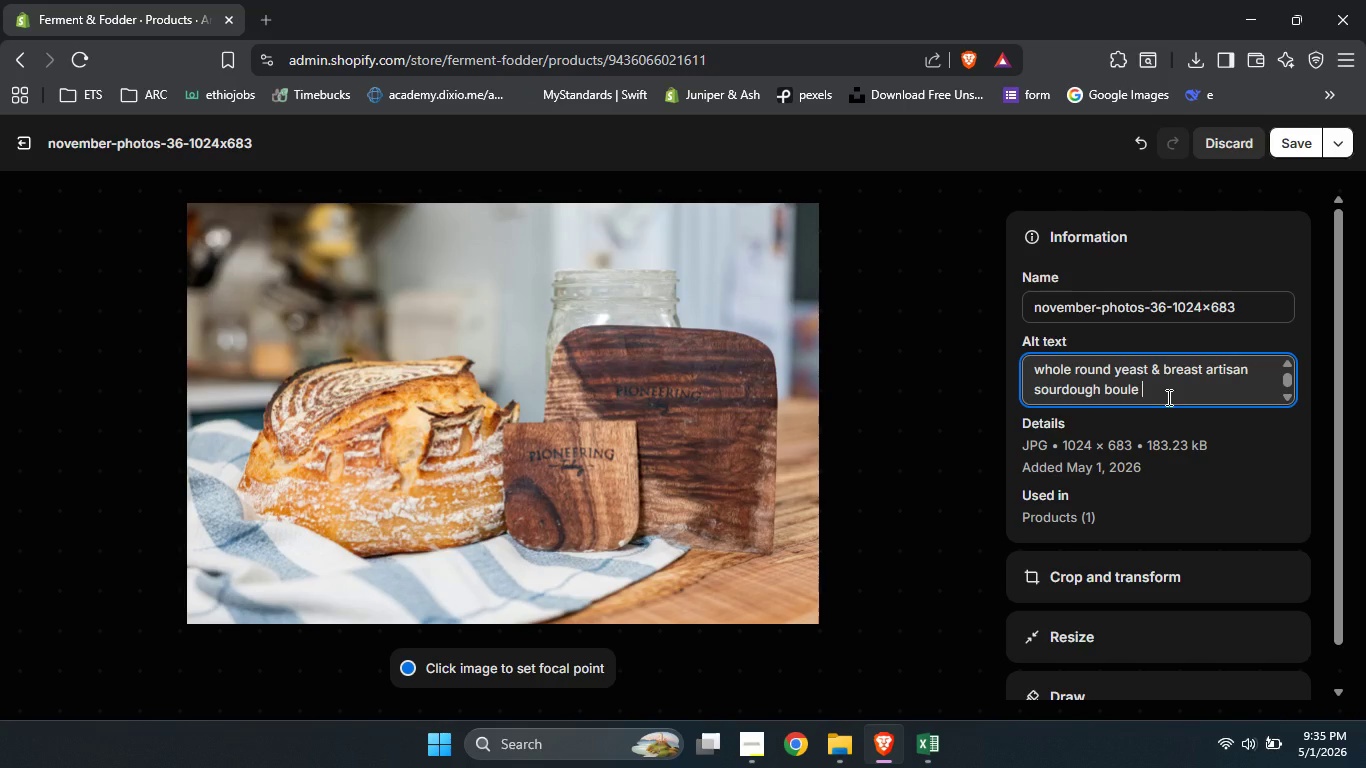 
type(lom)
key(Backspace)
type(ng g)
key(Backspace)
type(fermentation )
key(Backspace)
type(, crispy crust)
 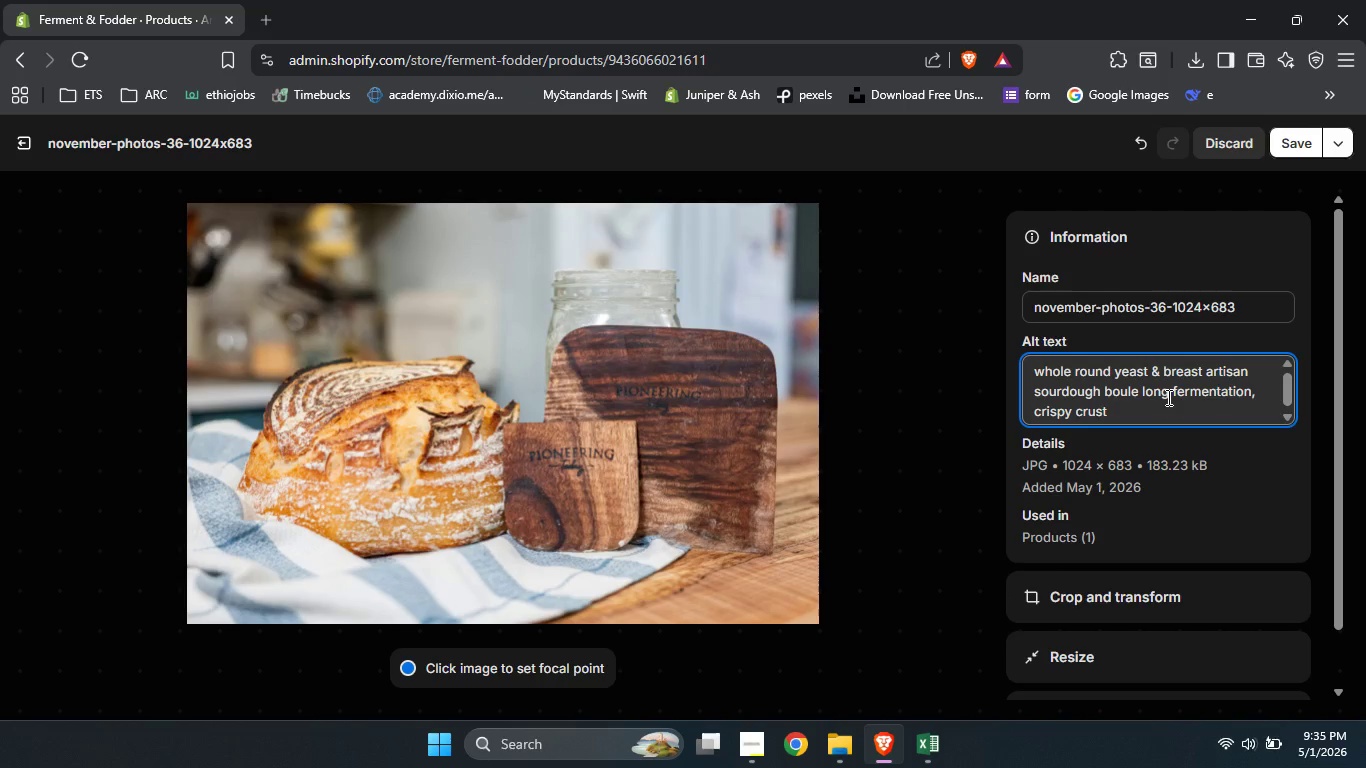 
key(Unknown)
 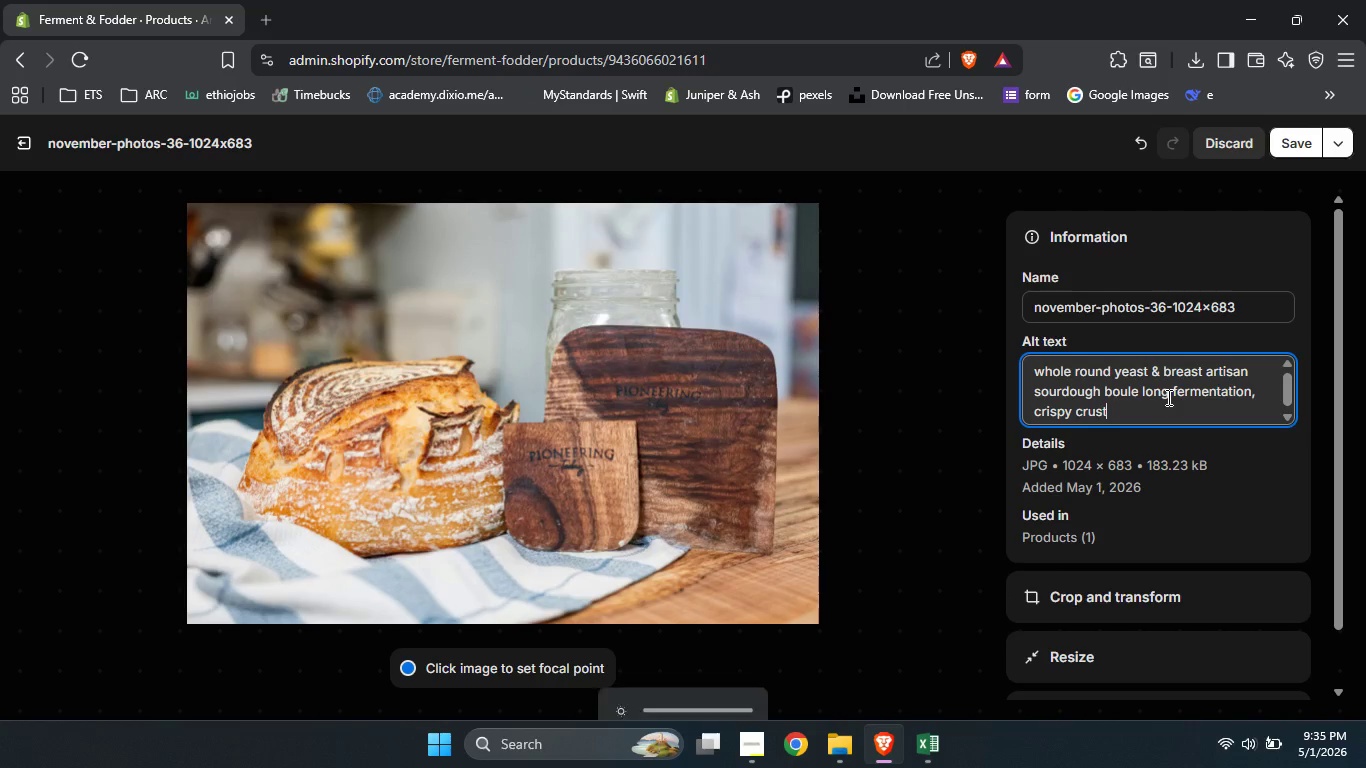 
key(Unknown)
 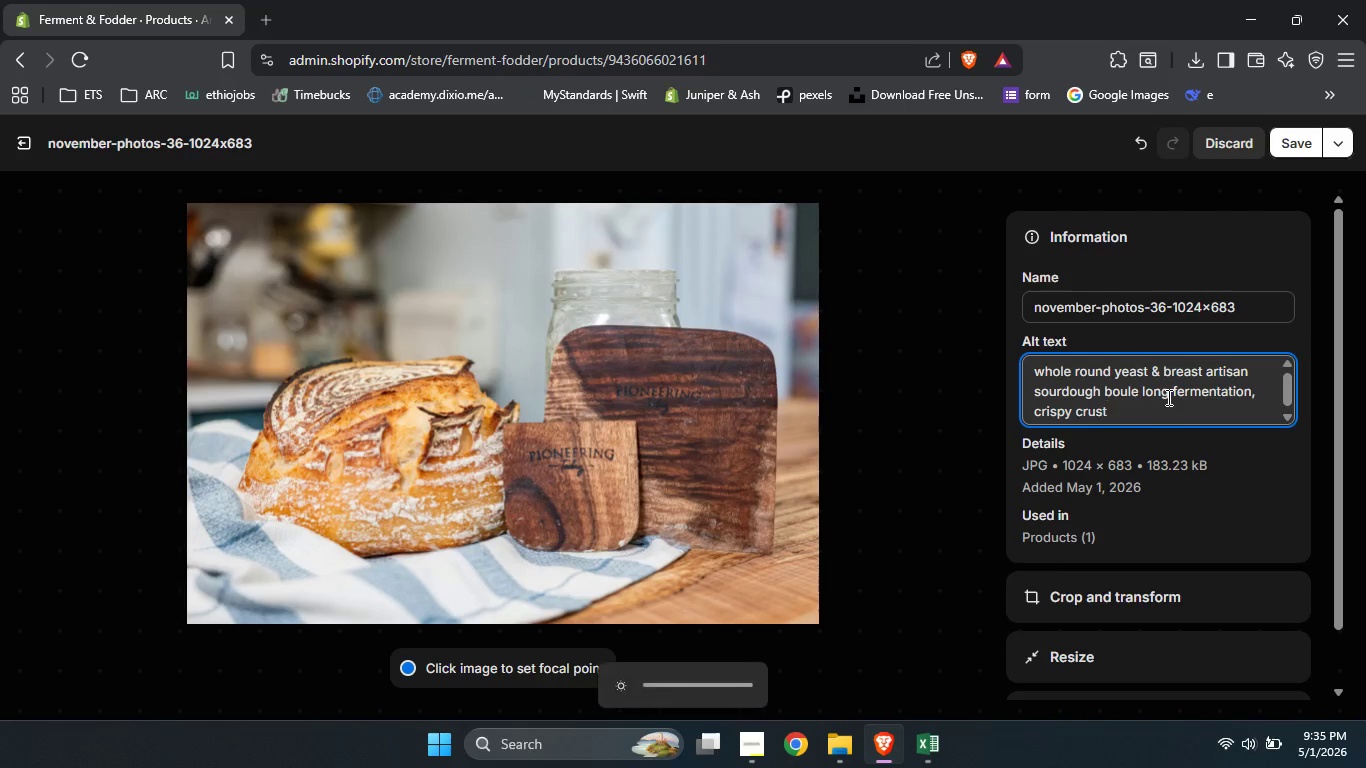 
key(Unknown)
 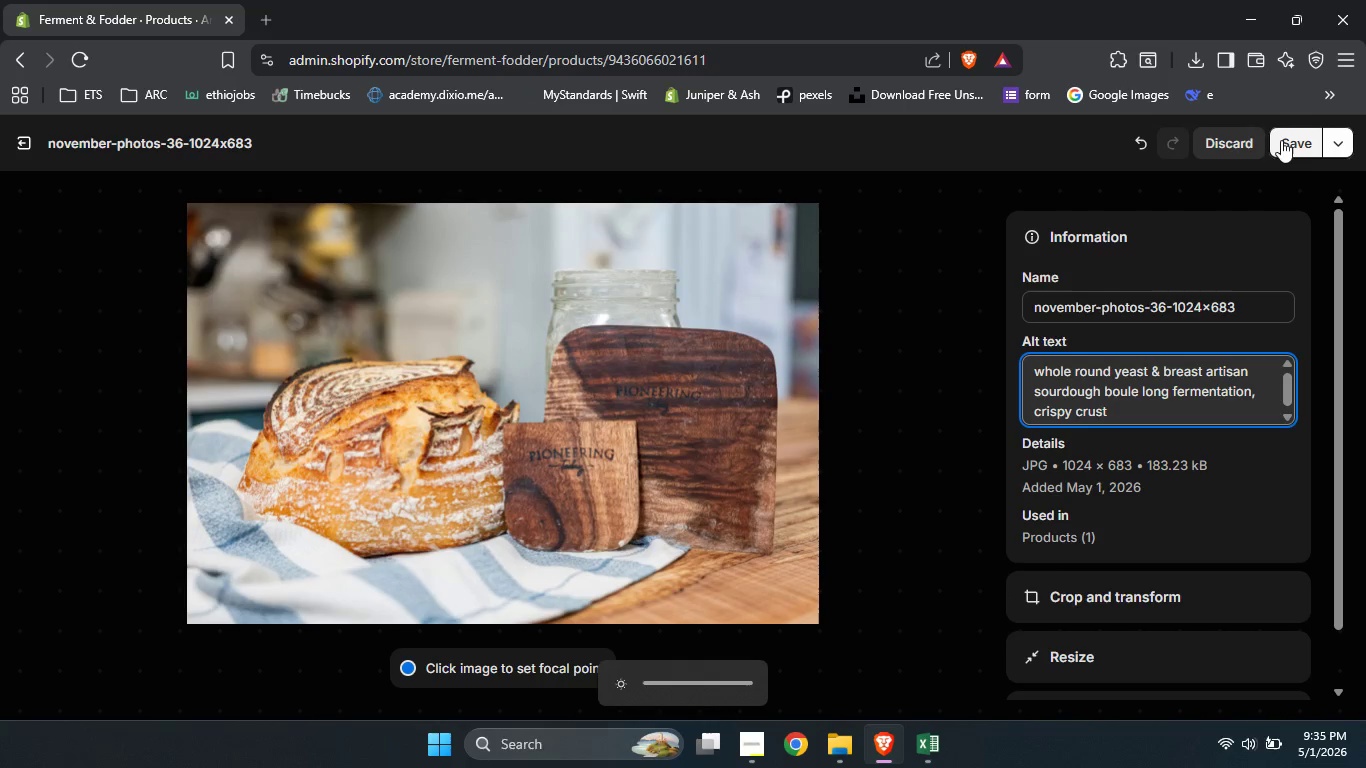 
left_click([1292, 141])
 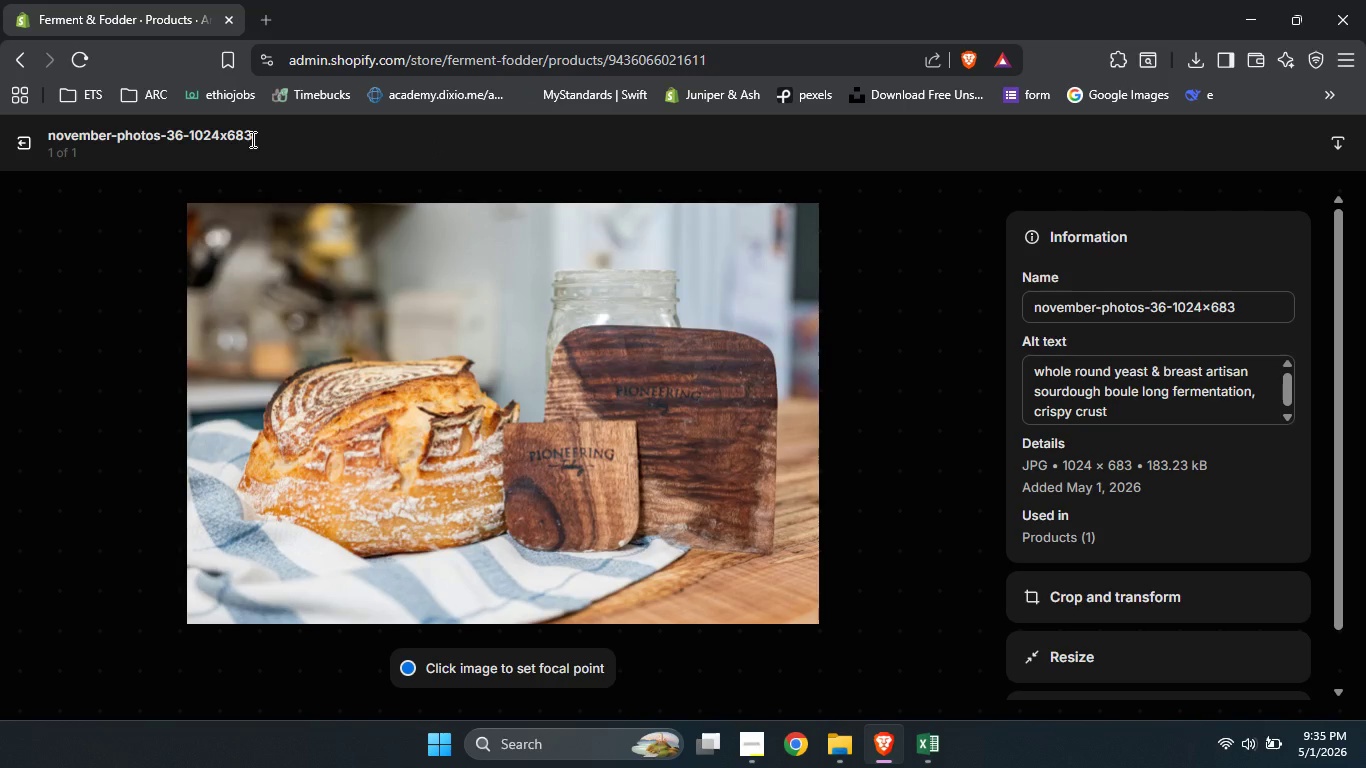 
wait(5.38)
 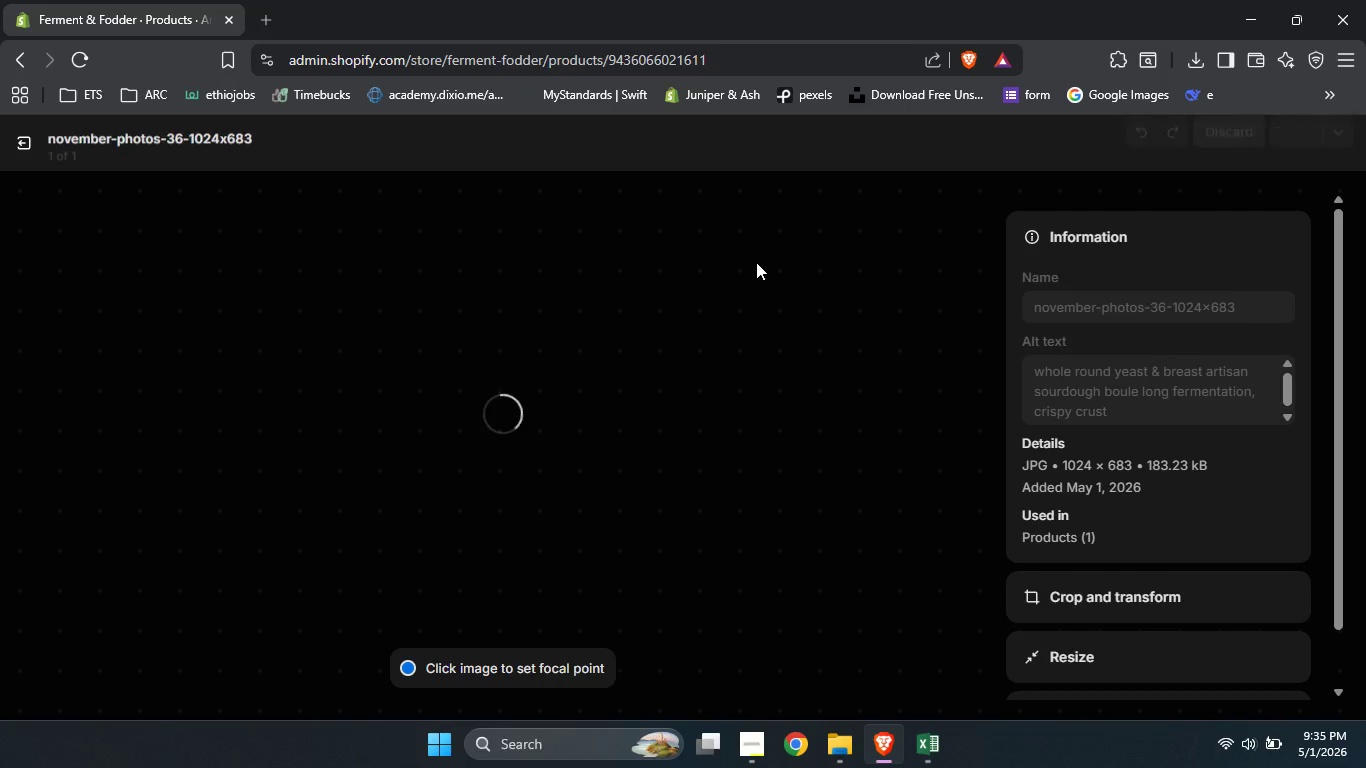 
left_click([21, 144])
 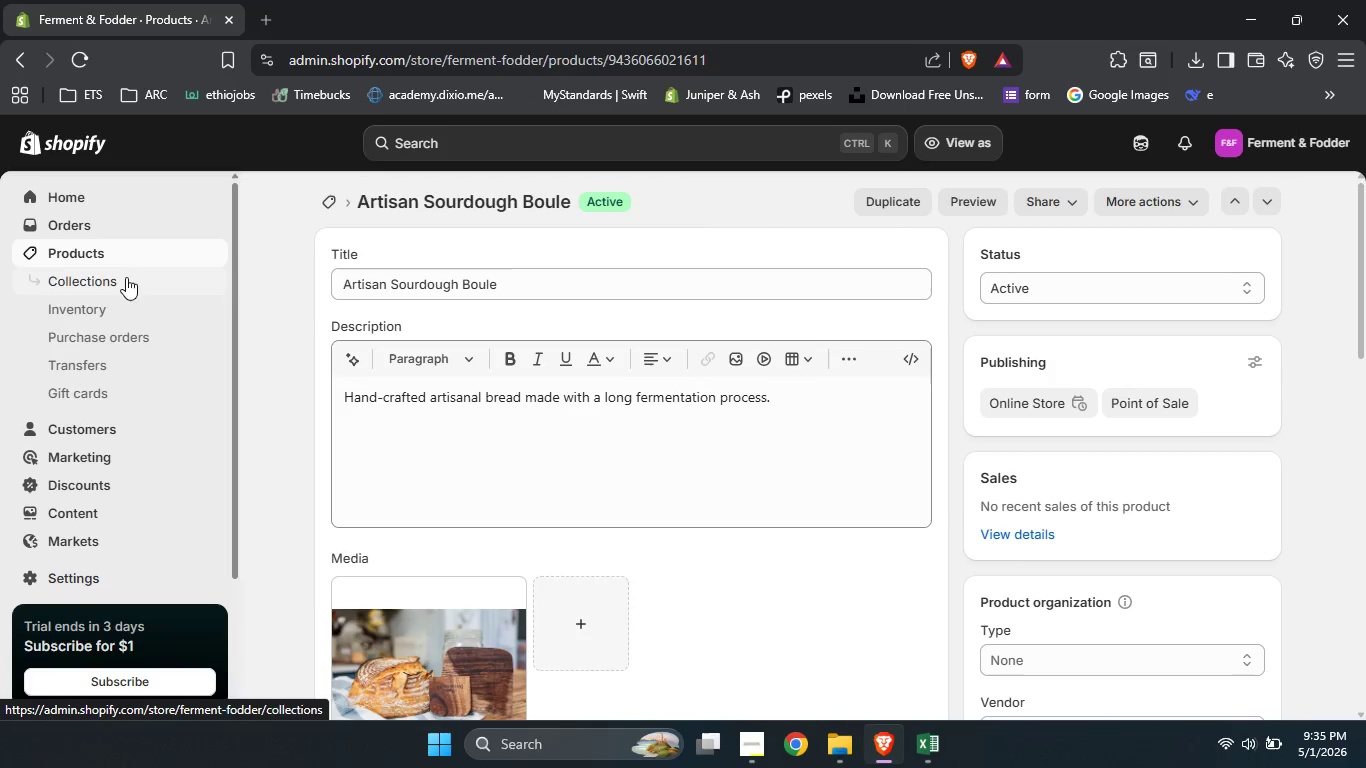 
left_click([106, 254])
 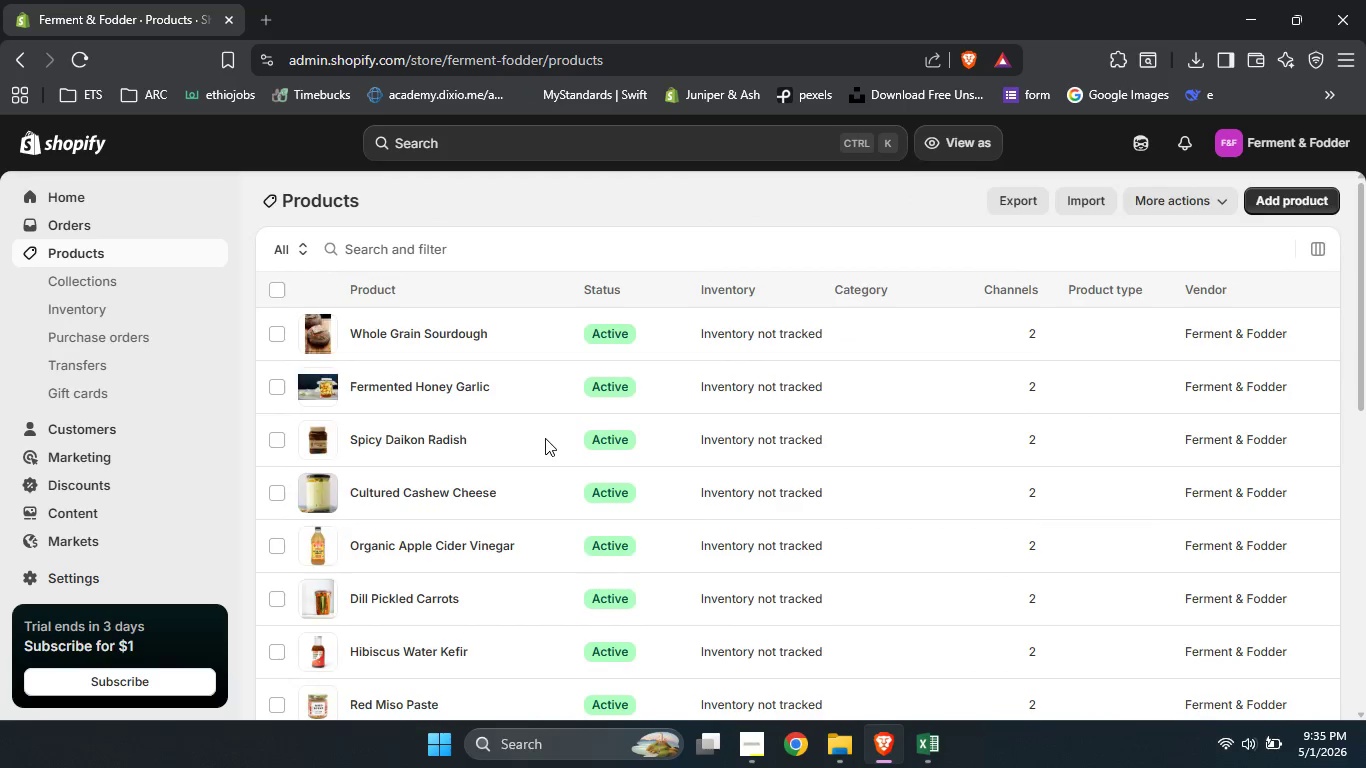 
scroll: coordinate [545, 438], scroll_direction: down, amount: 16.0
 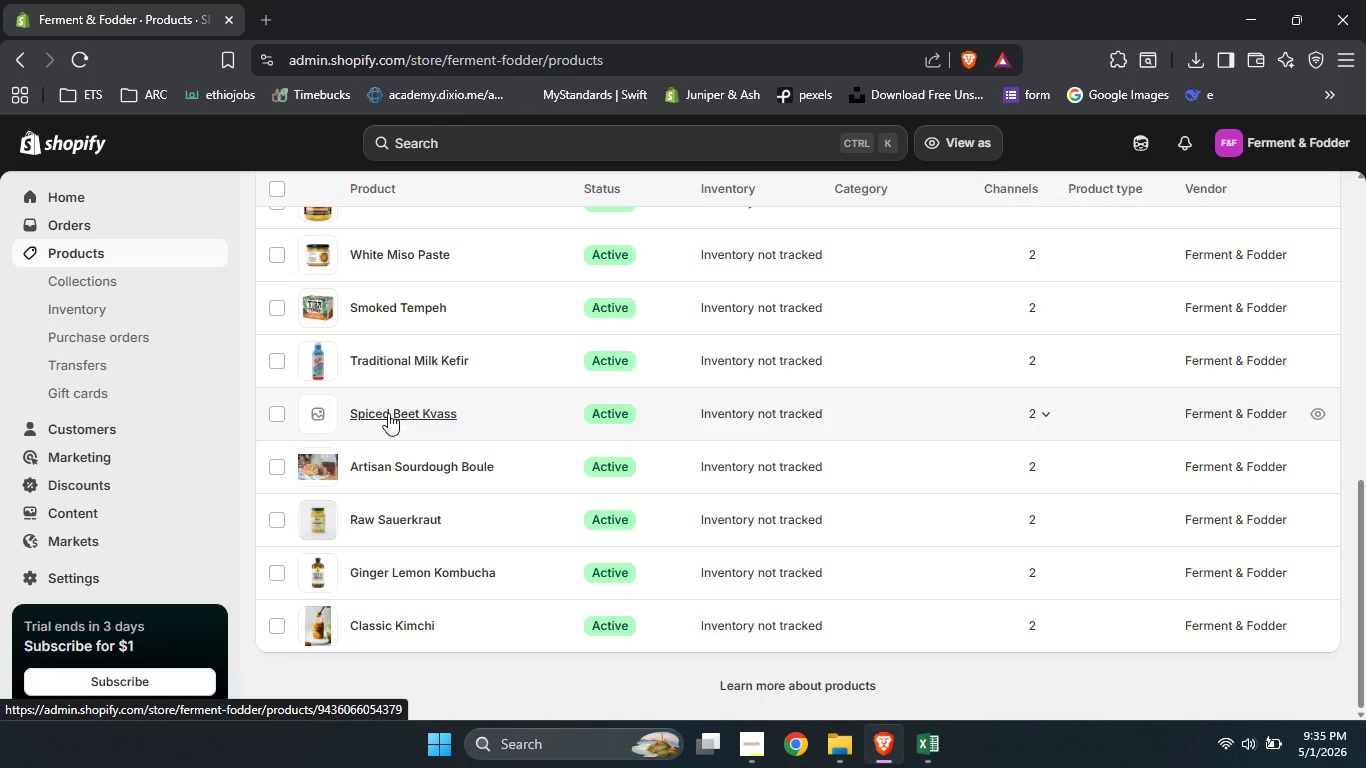 
left_click([388, 413])
 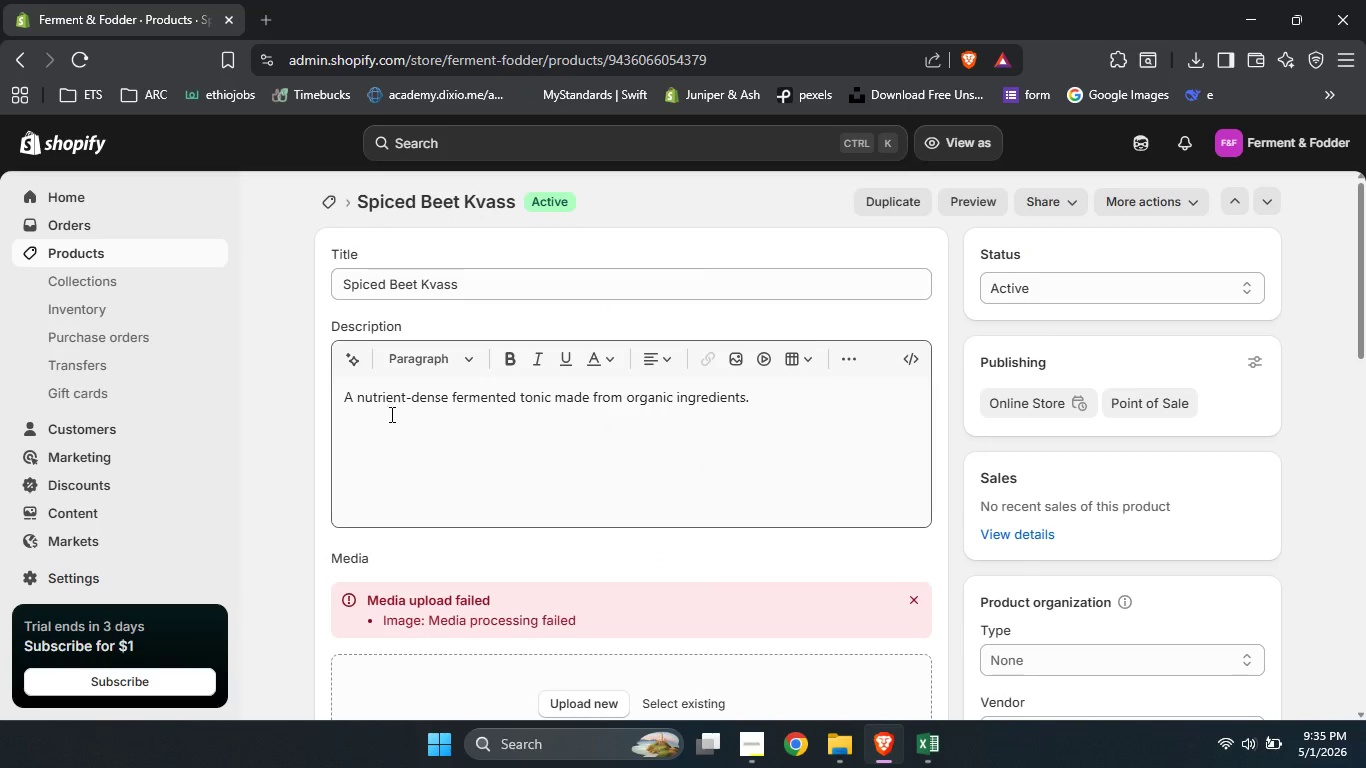 
scroll: coordinate [546, 583], scroll_direction: none, amount: 0.0
 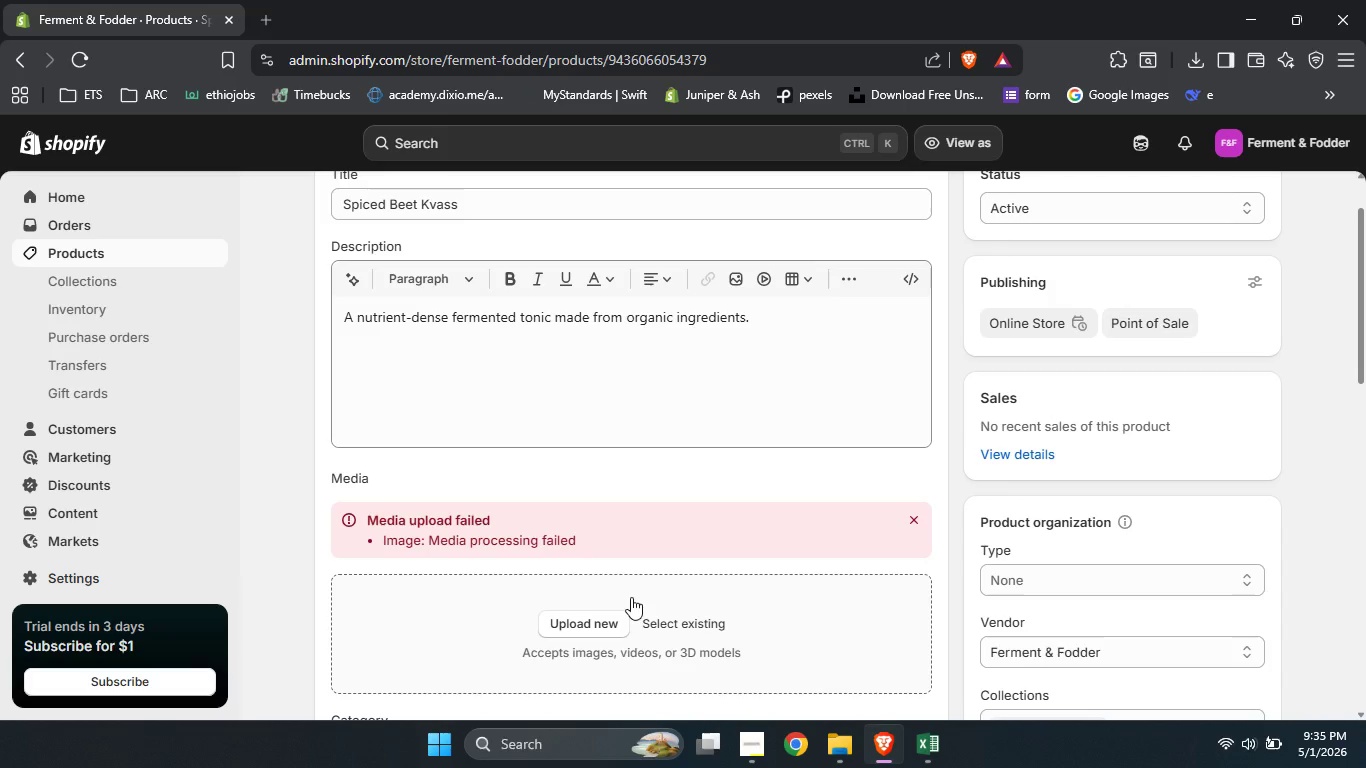 
wait(5.42)
 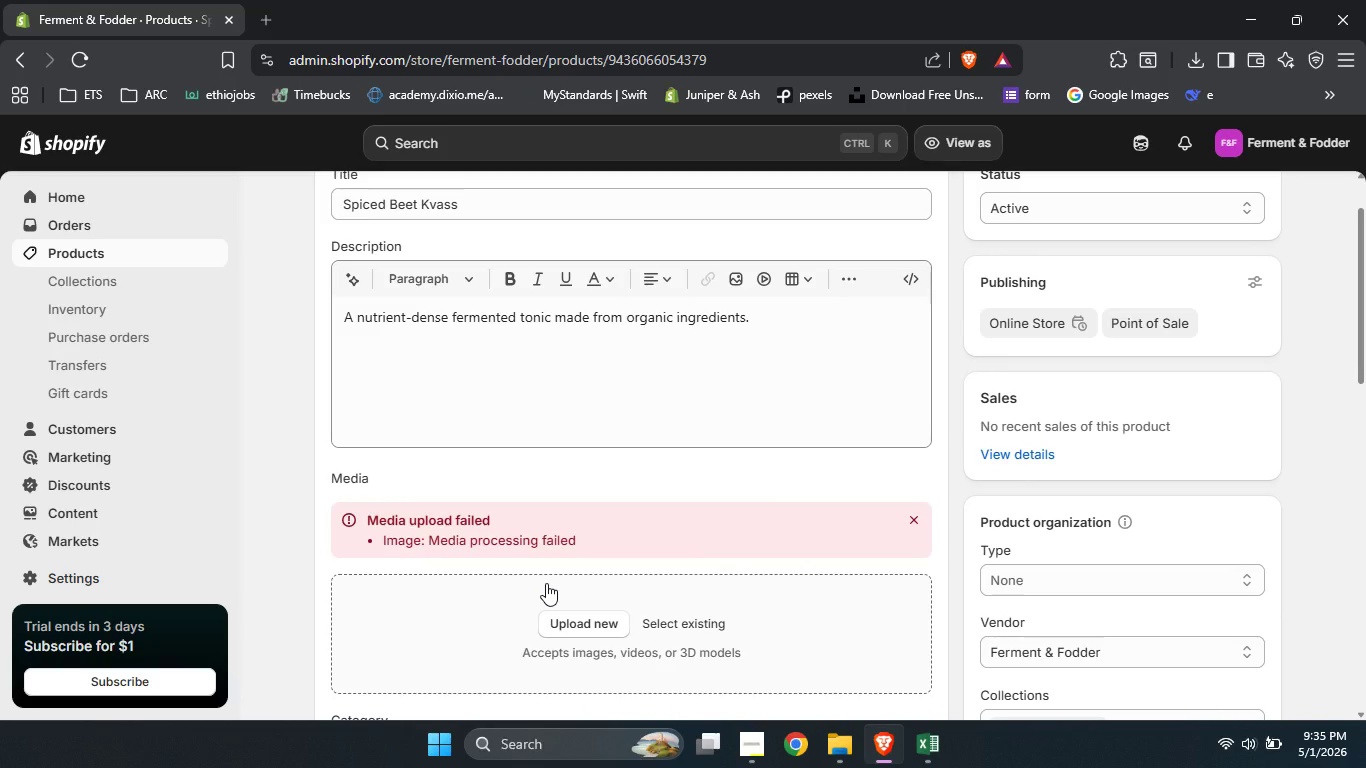 
left_click([605, 623])
 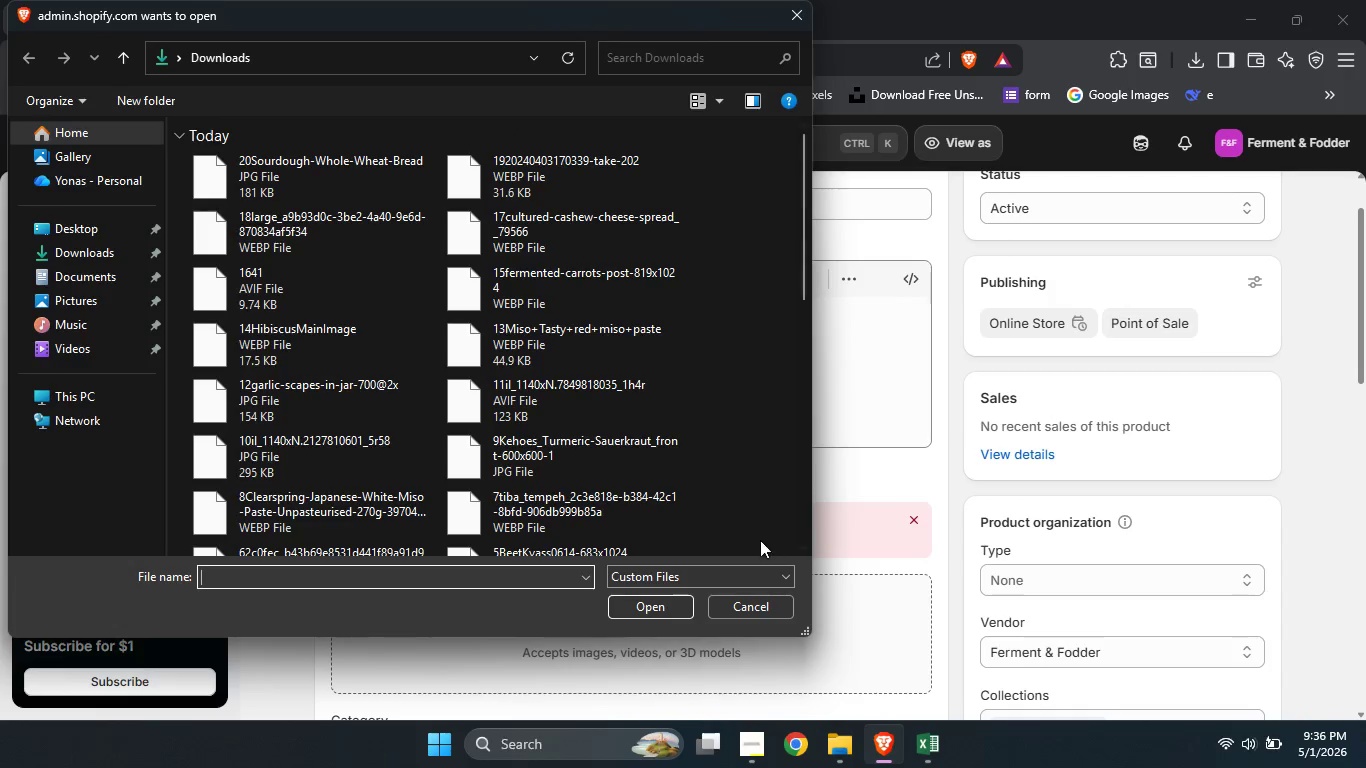 
wait(5.16)
 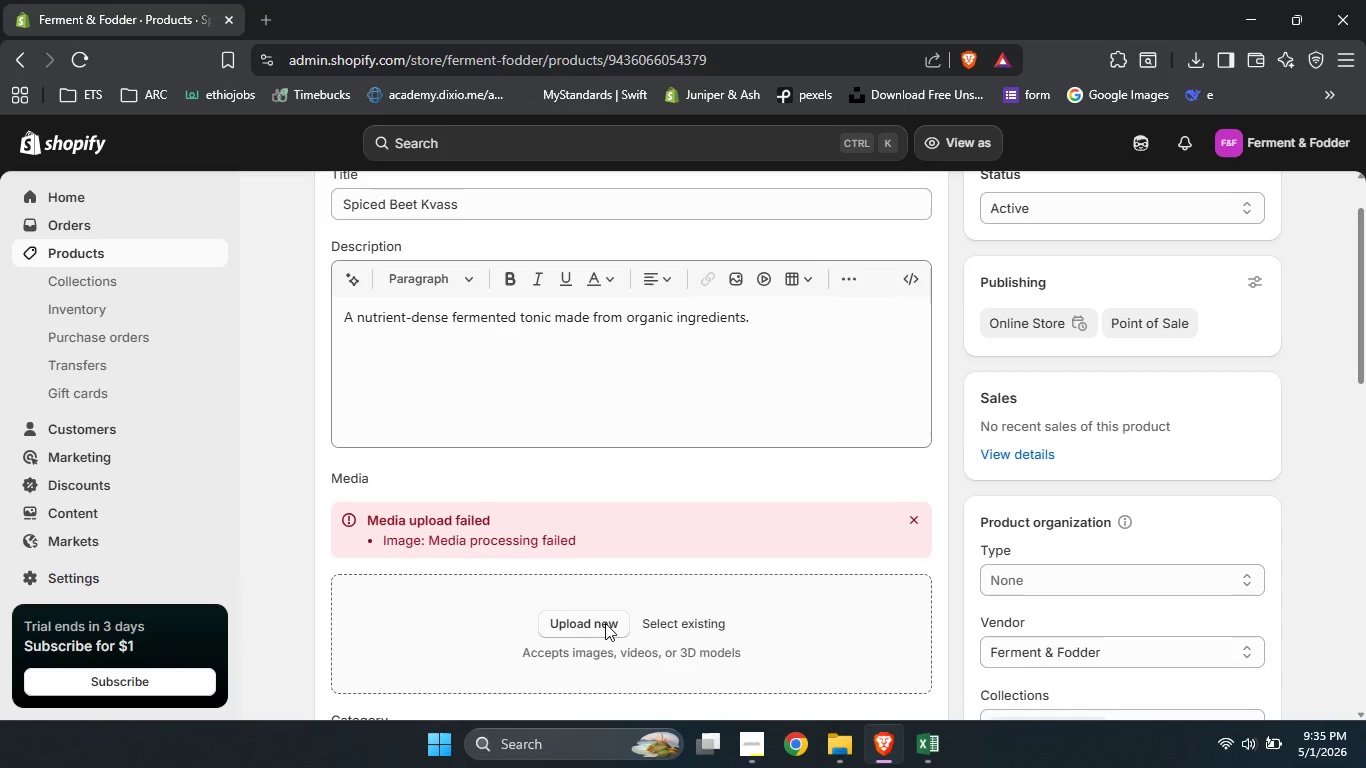 
left_click([755, 608])
 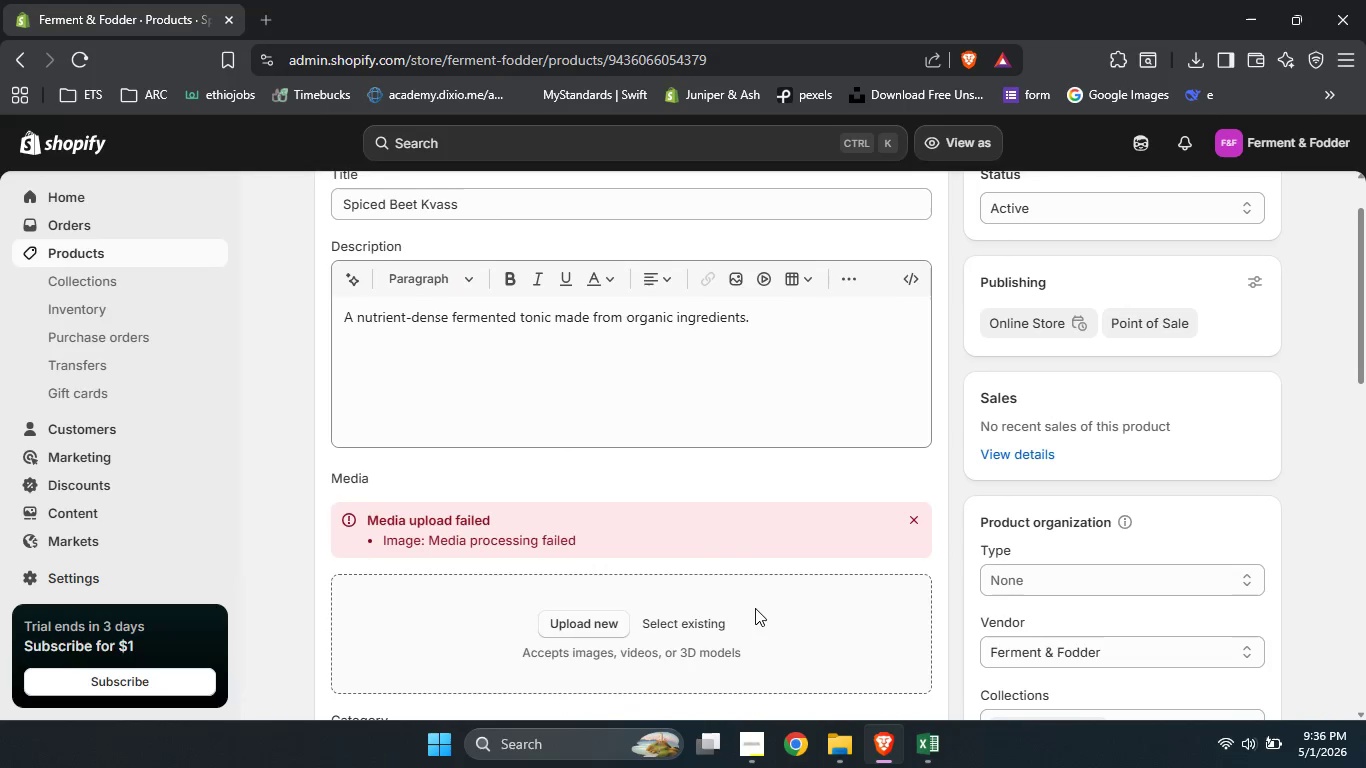 
scroll: coordinate [755, 608], scroll_direction: none, amount: 0.0
 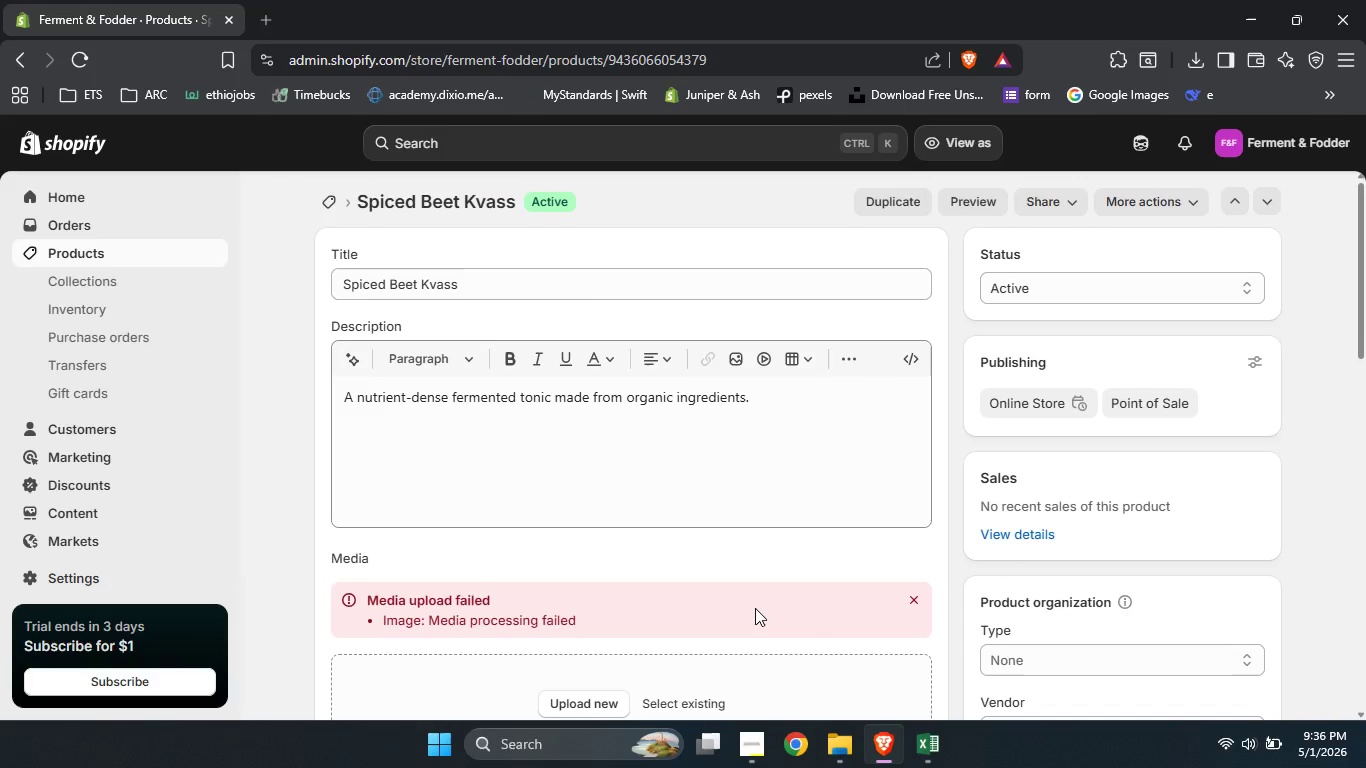 
scroll: coordinate [755, 608], scroll_direction: down, amount: 1.0
 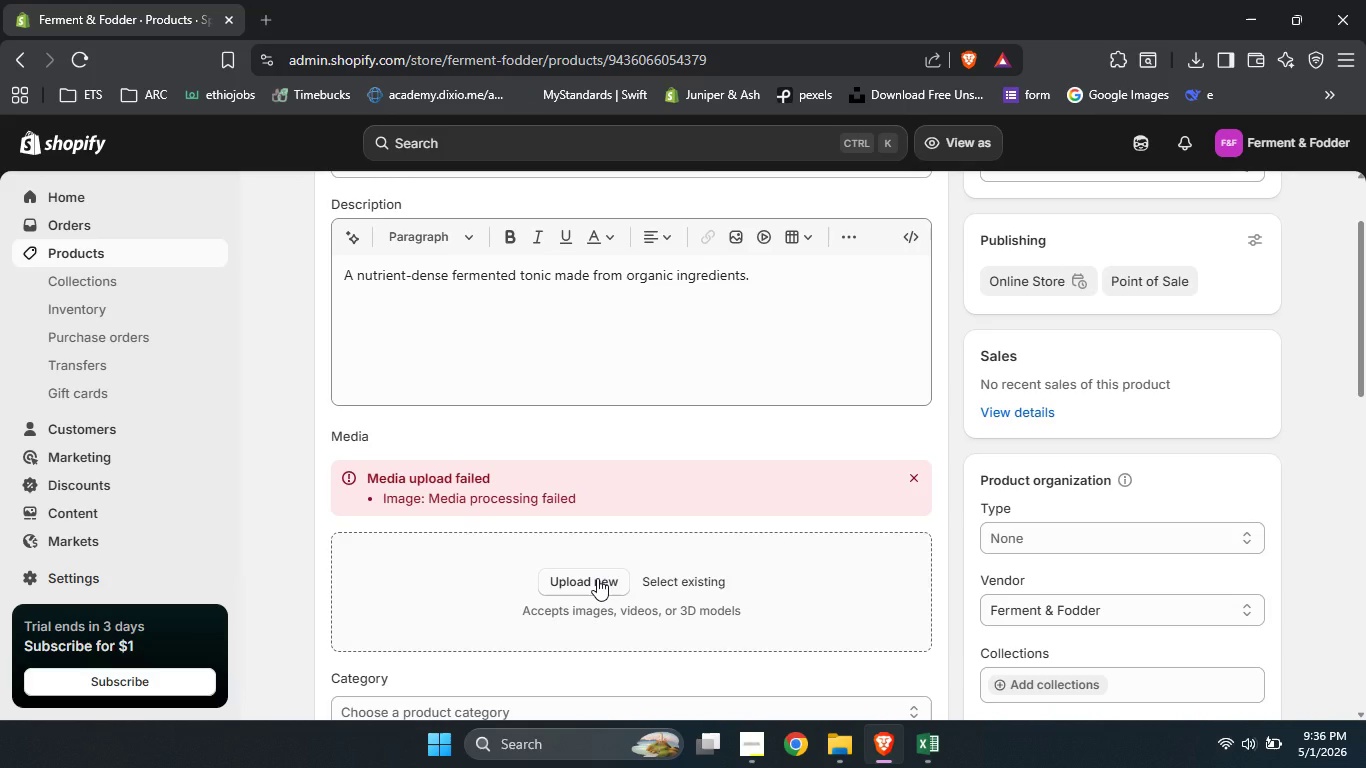 
left_click([597, 578])
 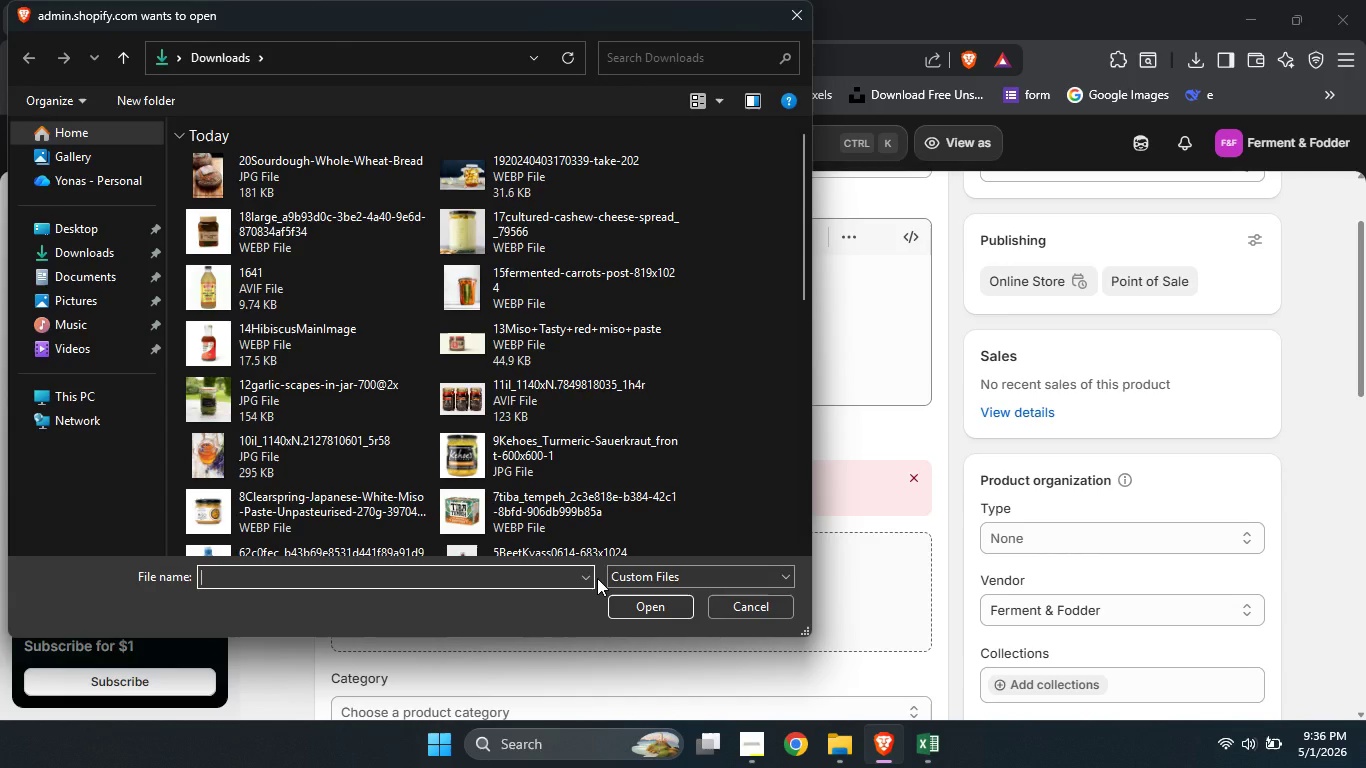 
wait(7.2)
 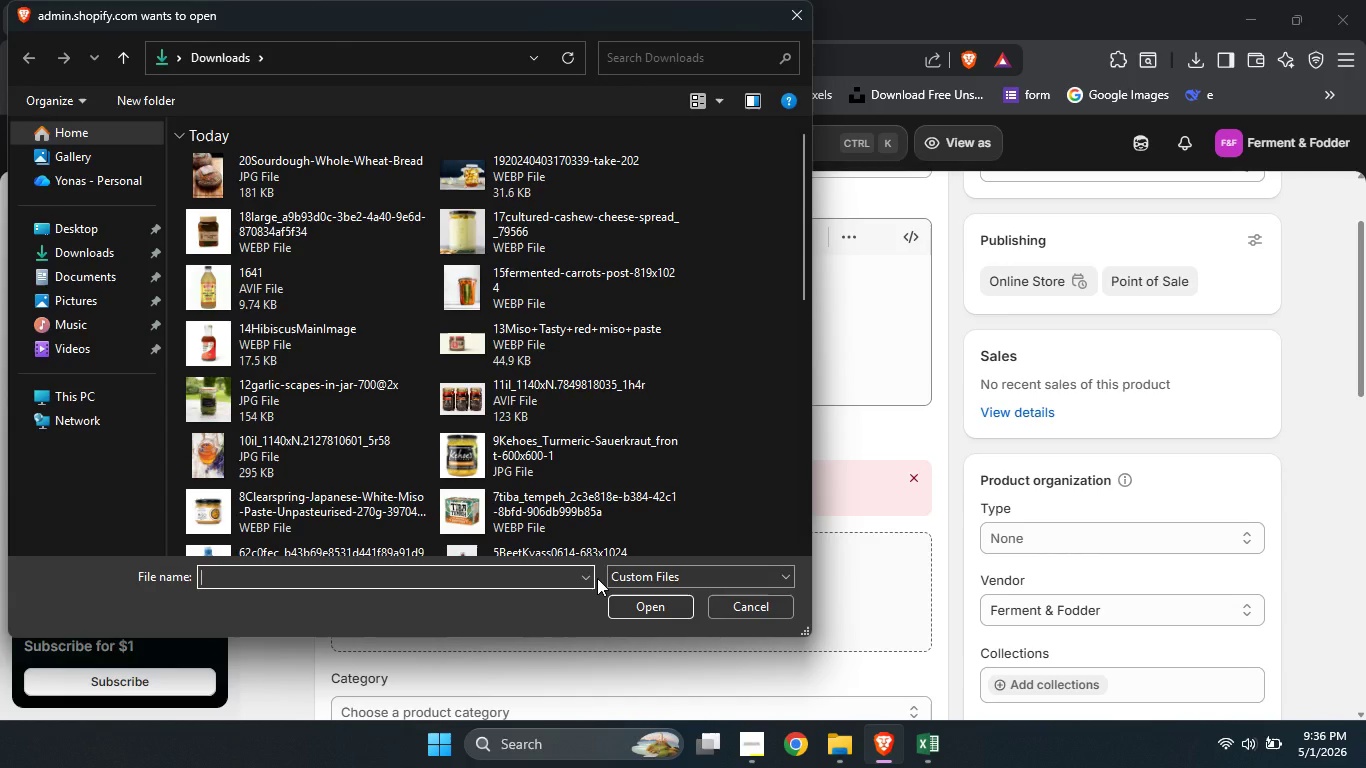 
left_click([438, 419])
 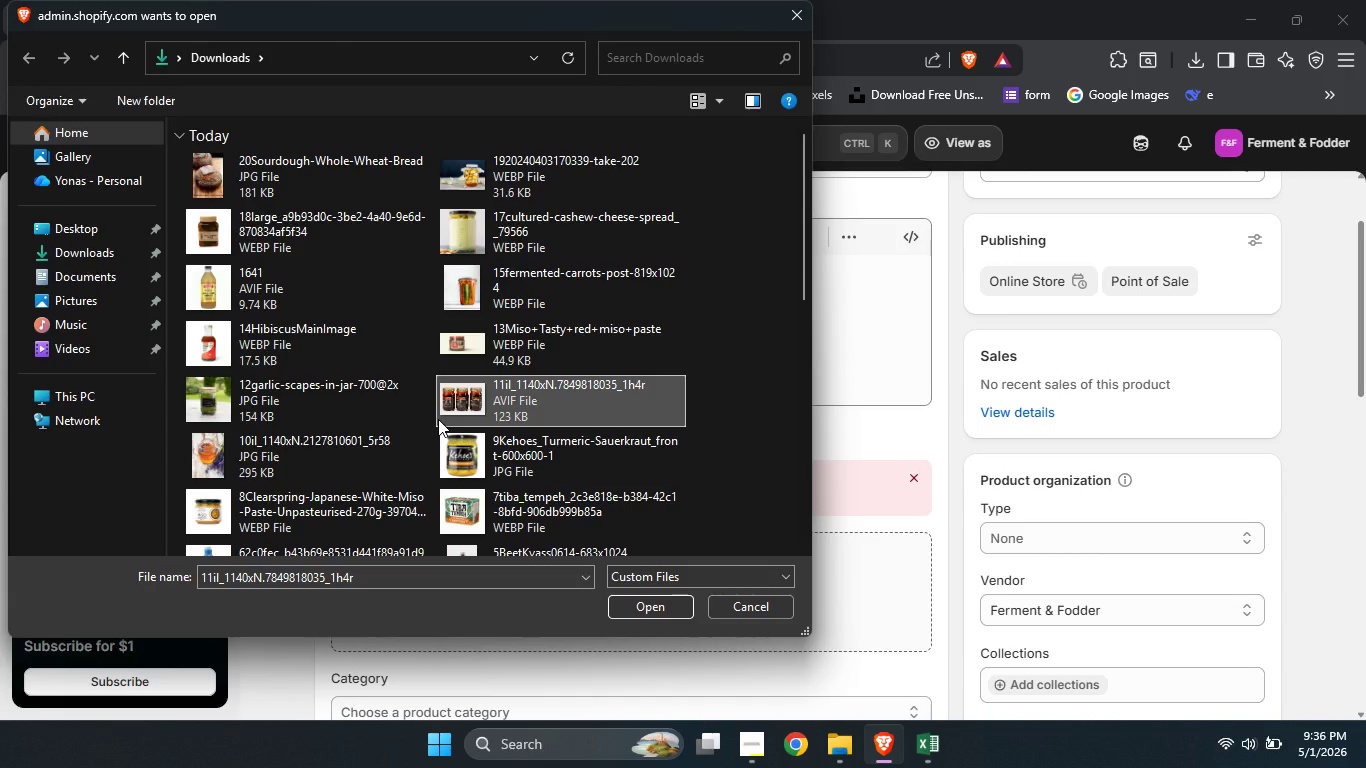 
key(Numpad5)
 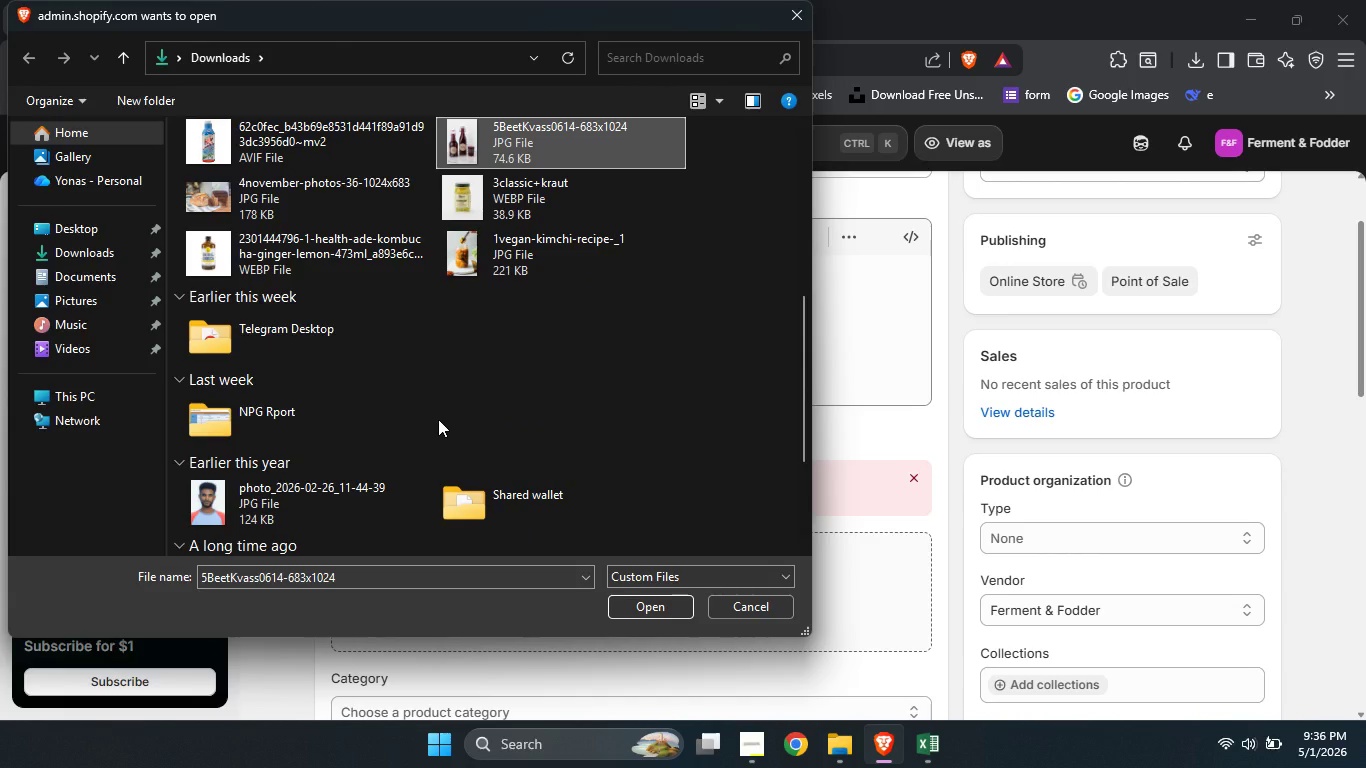 
key(Enter)
 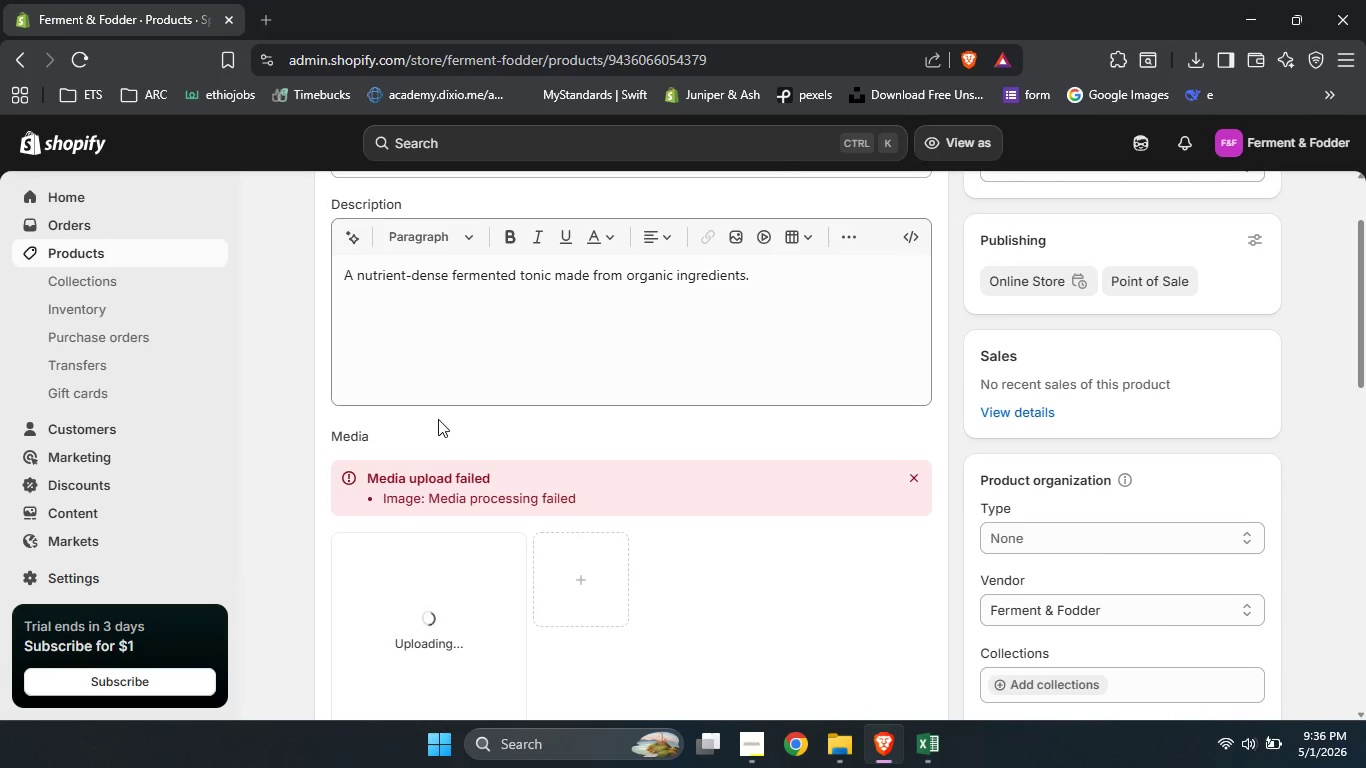 
wait(8.41)
 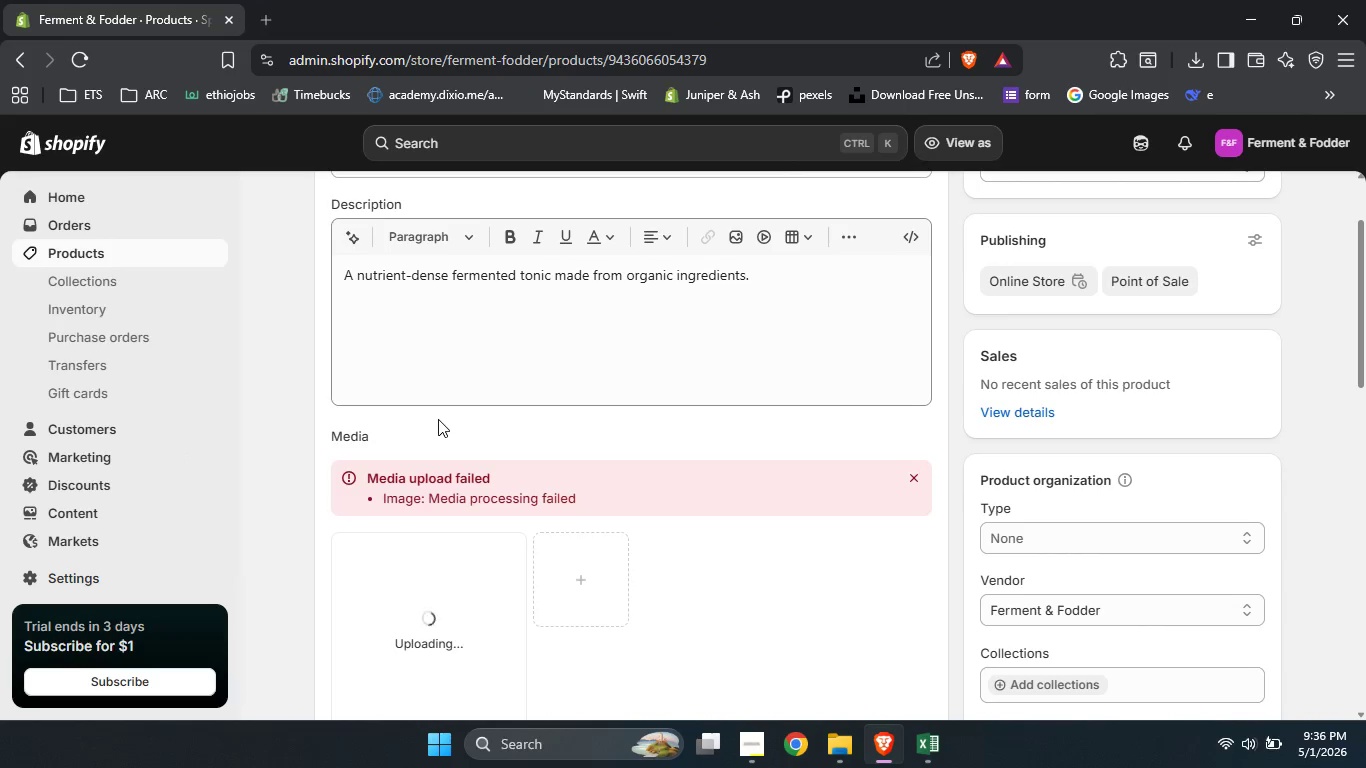 
scroll: coordinate [438, 429], scroll_direction: up, amount: 1.0
 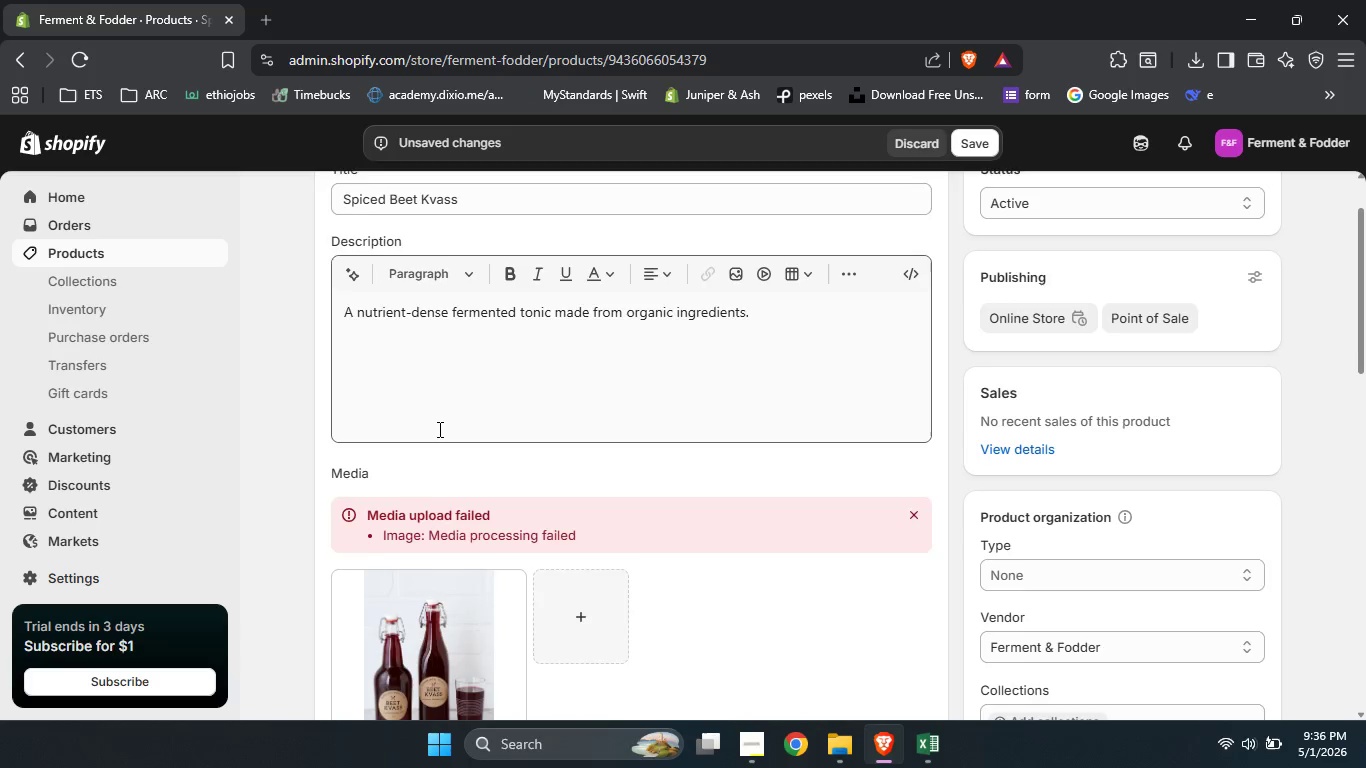 
scroll: coordinate [438, 429], scroll_direction: none, amount: 0.0
 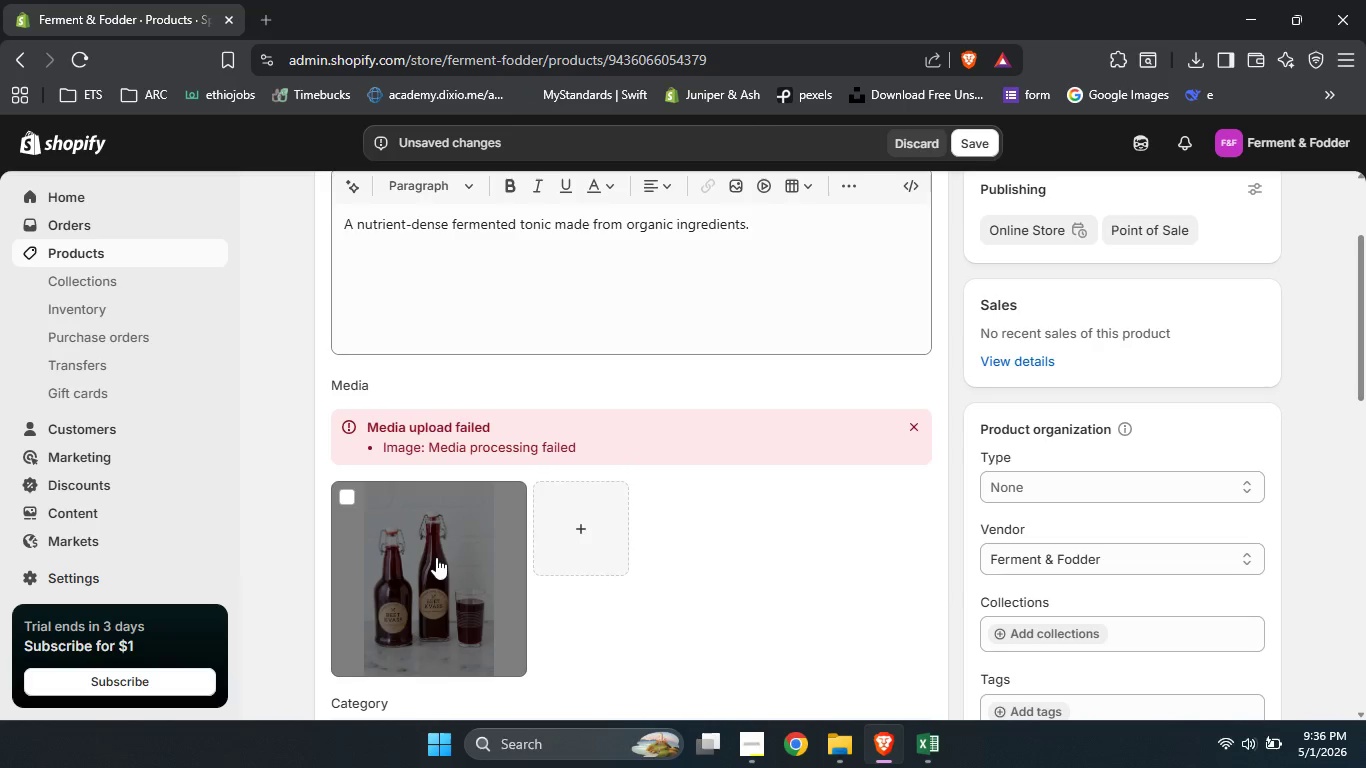 
left_click([436, 557])
 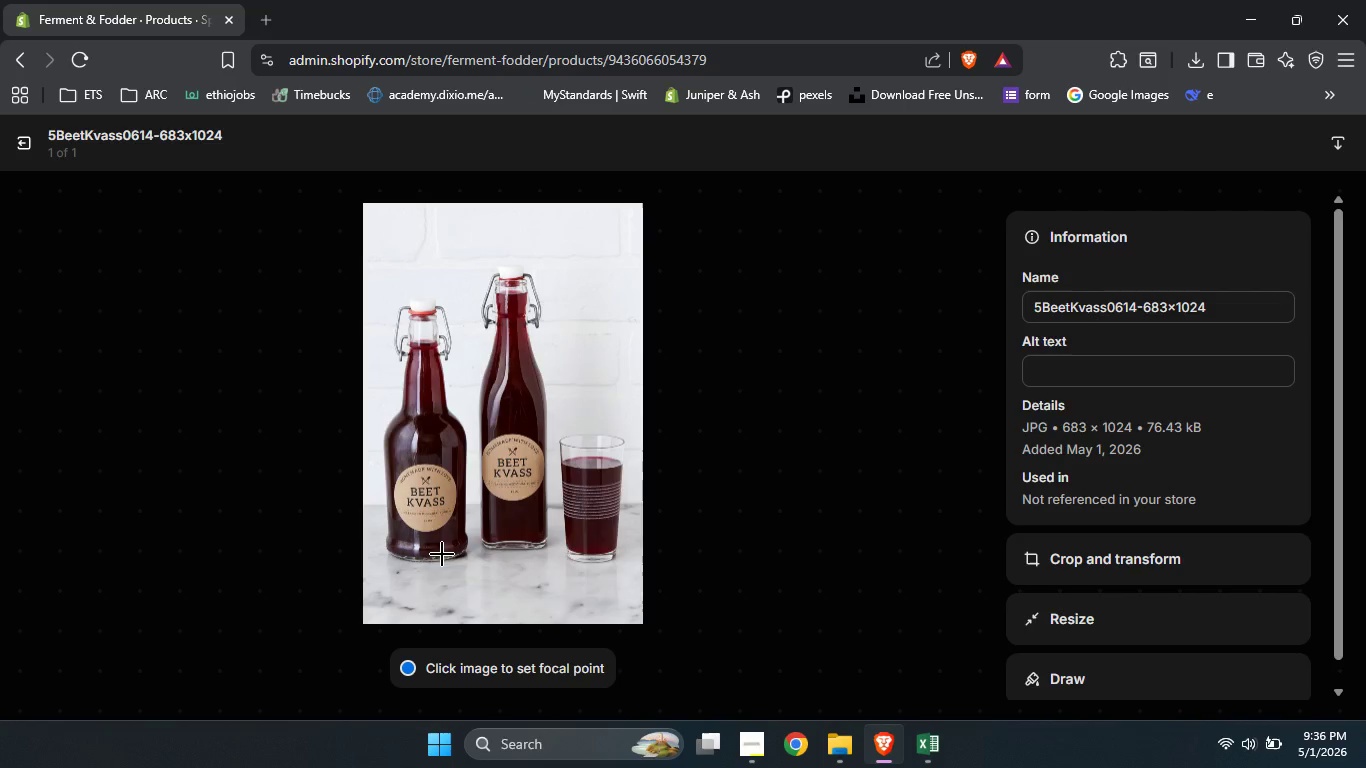 
left_click([1102, 365])
 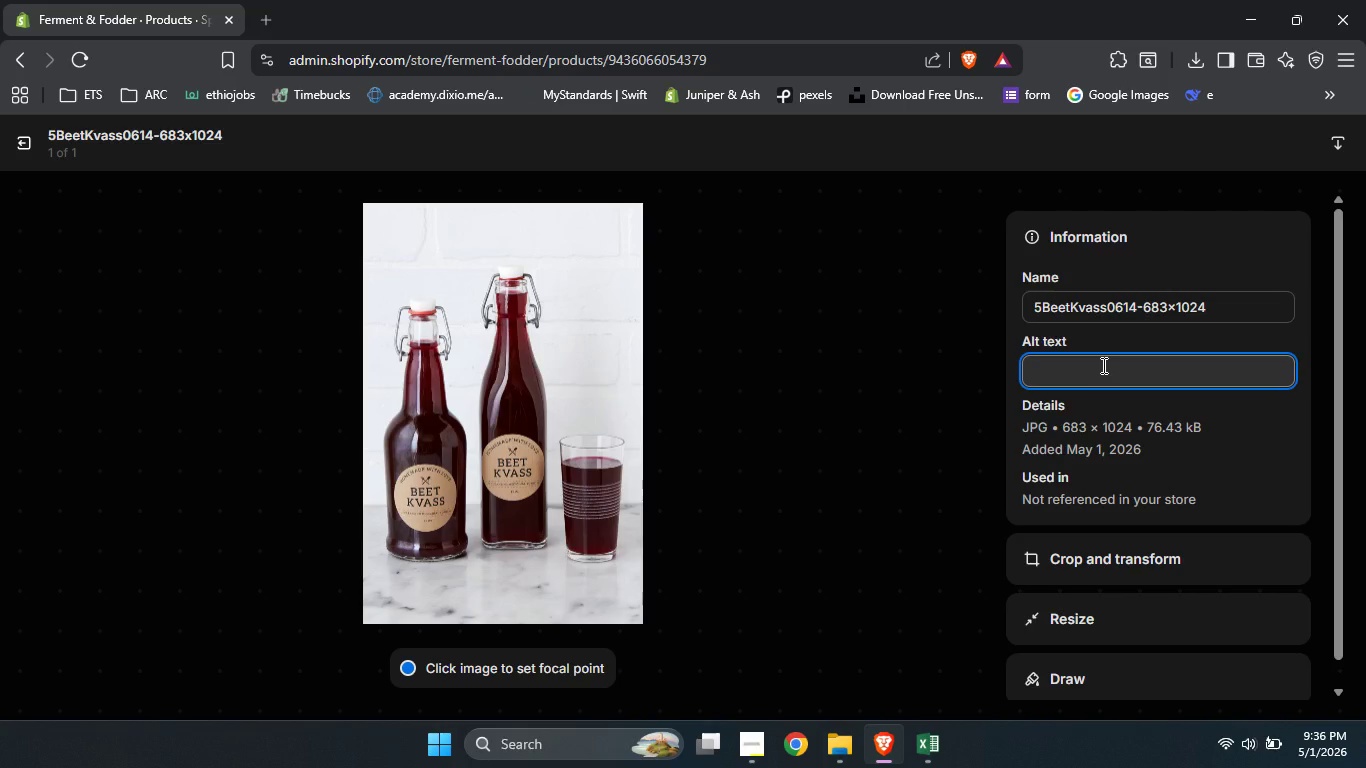 
type(bottles of tangy roots spiced beet kvass )
 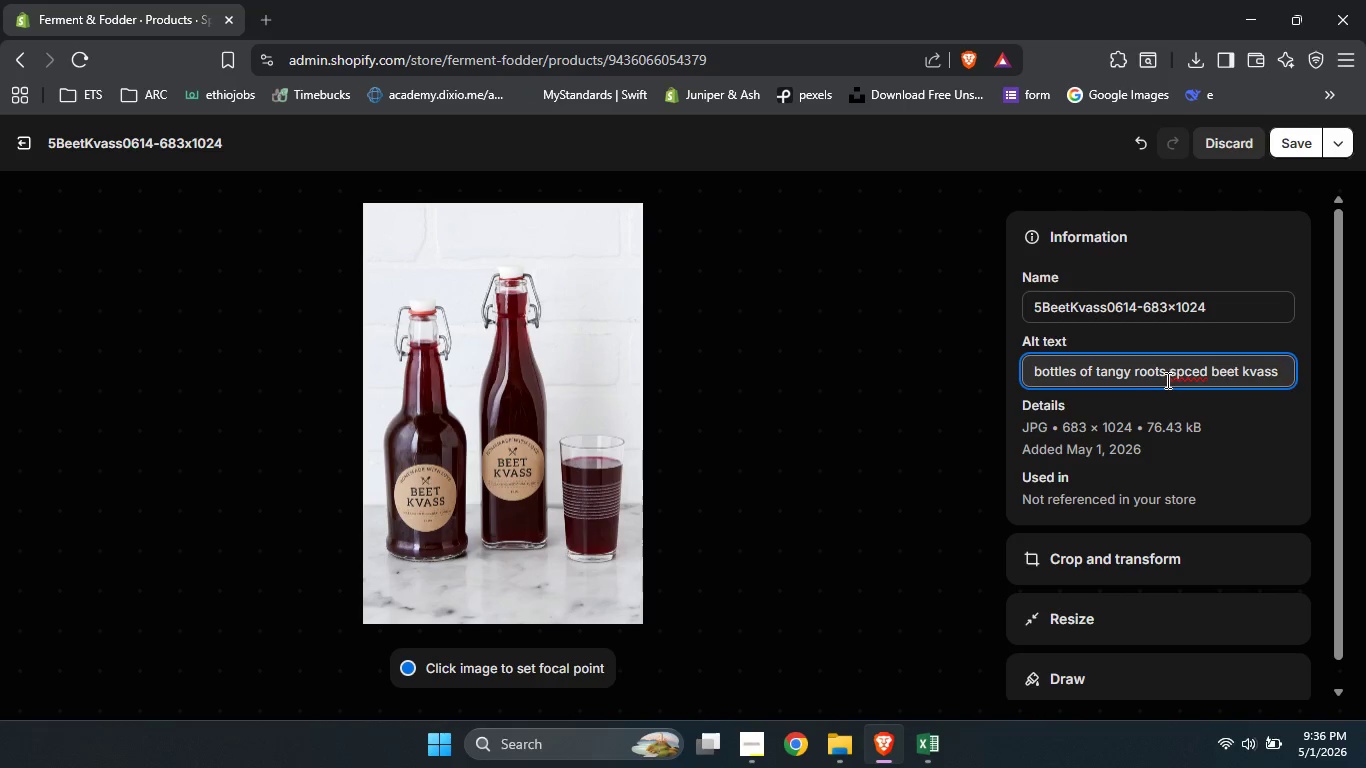 
left_click([1184, 379])
 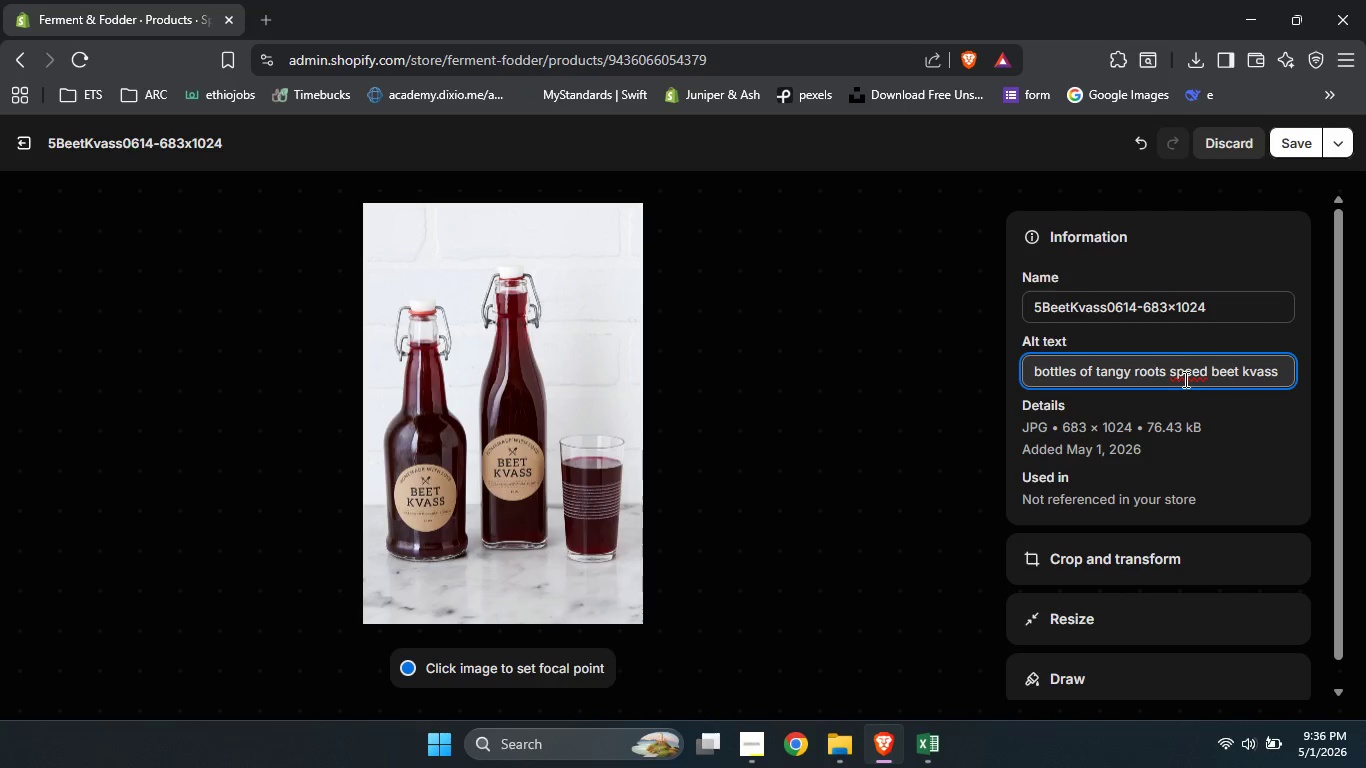 
key(I)
 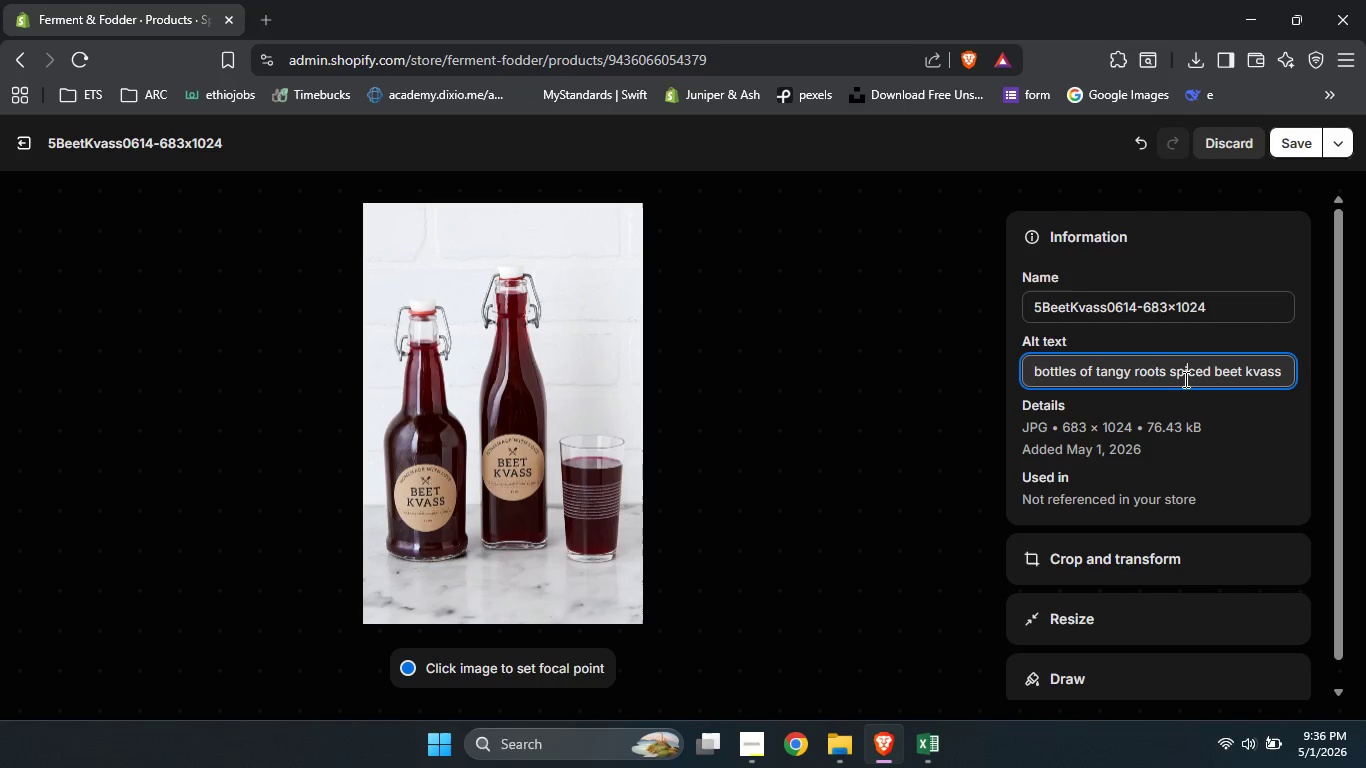 
left_click_drag(start_coordinate=[1184, 379], to_coordinate=[1300, 375])
 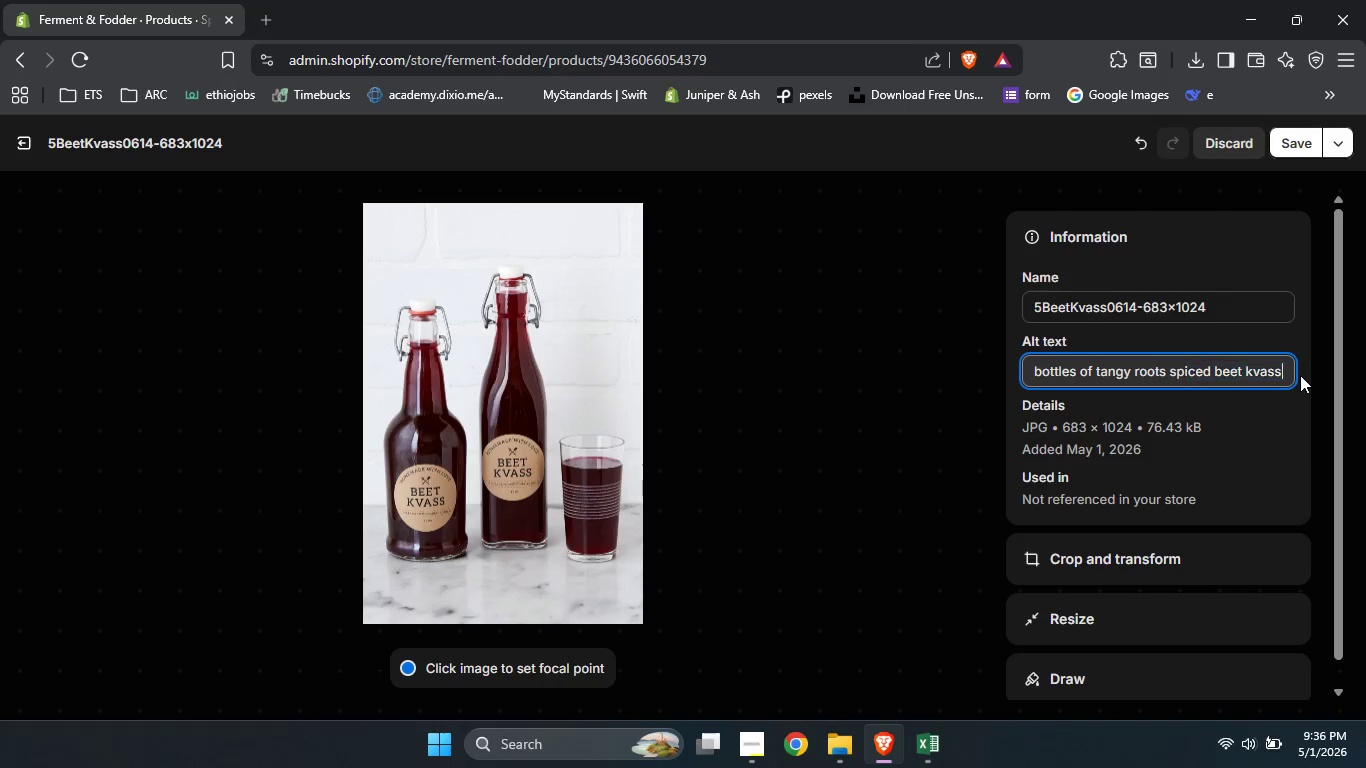 
key(ArrowRight)
 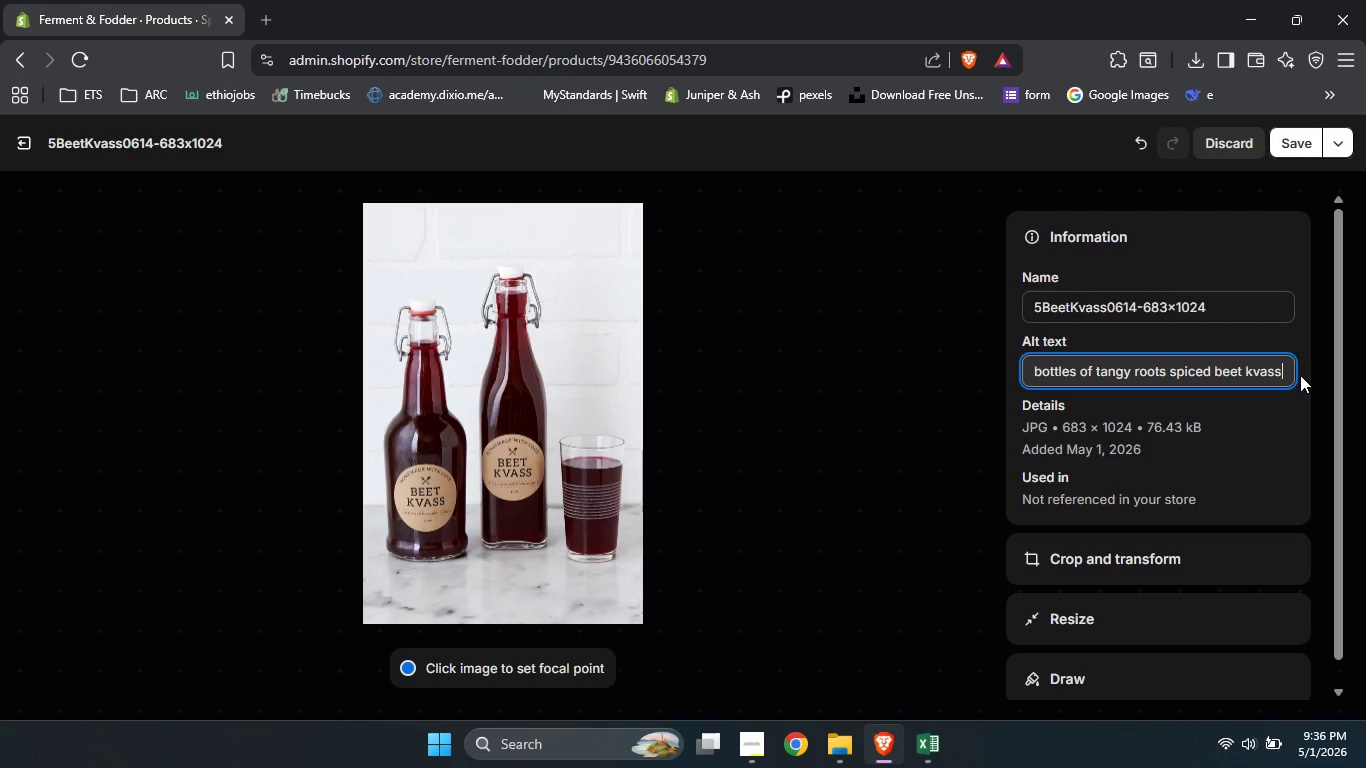 
type( fermented beet tonic with ginger and cloves)
 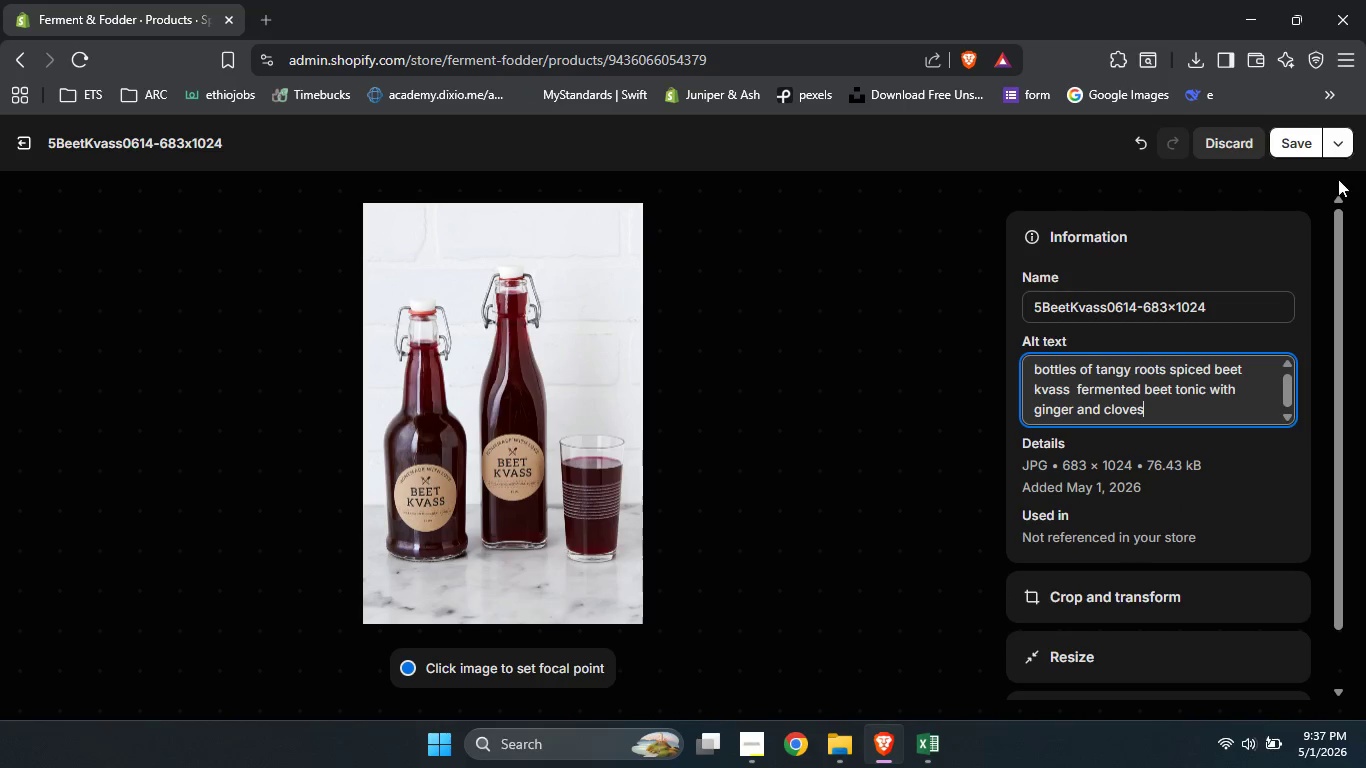 
left_click([1301, 149])
 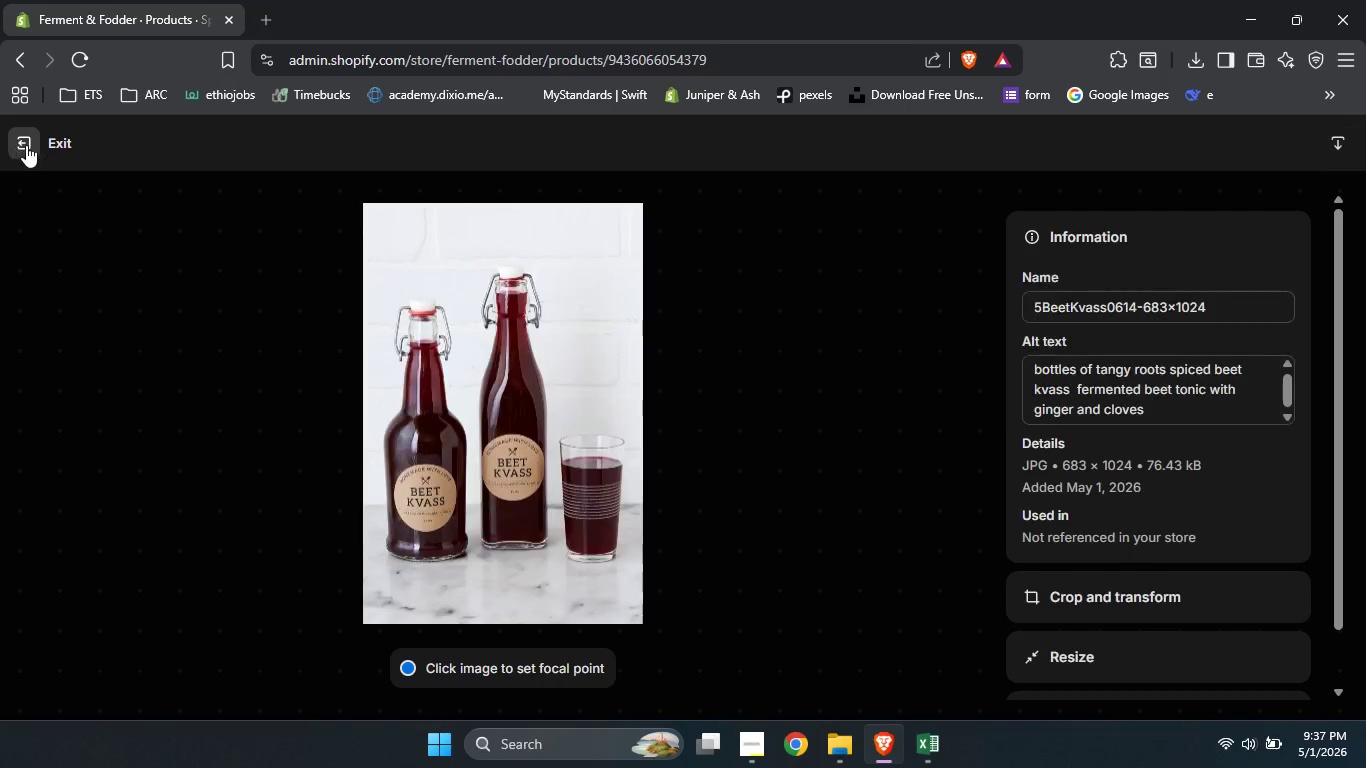 
left_click([27, 145])
 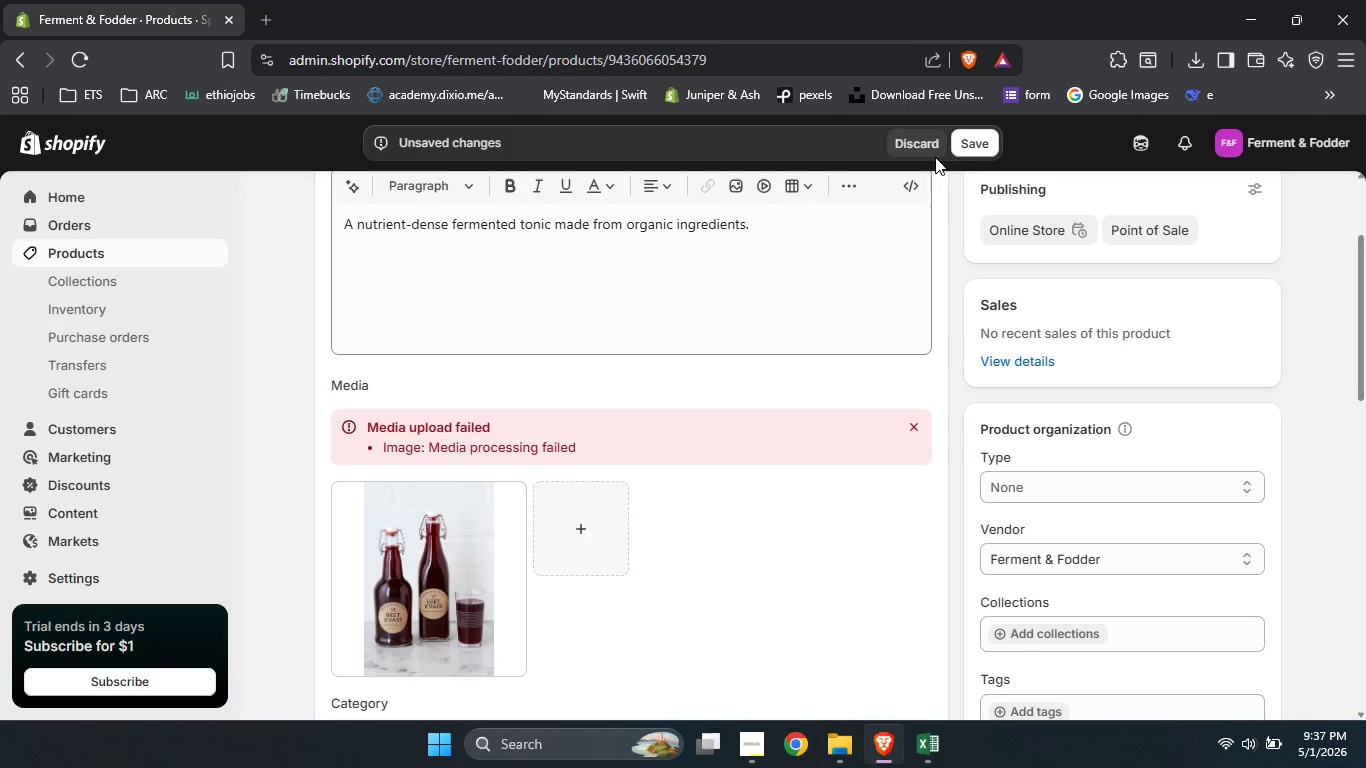 
left_click([975, 142])
 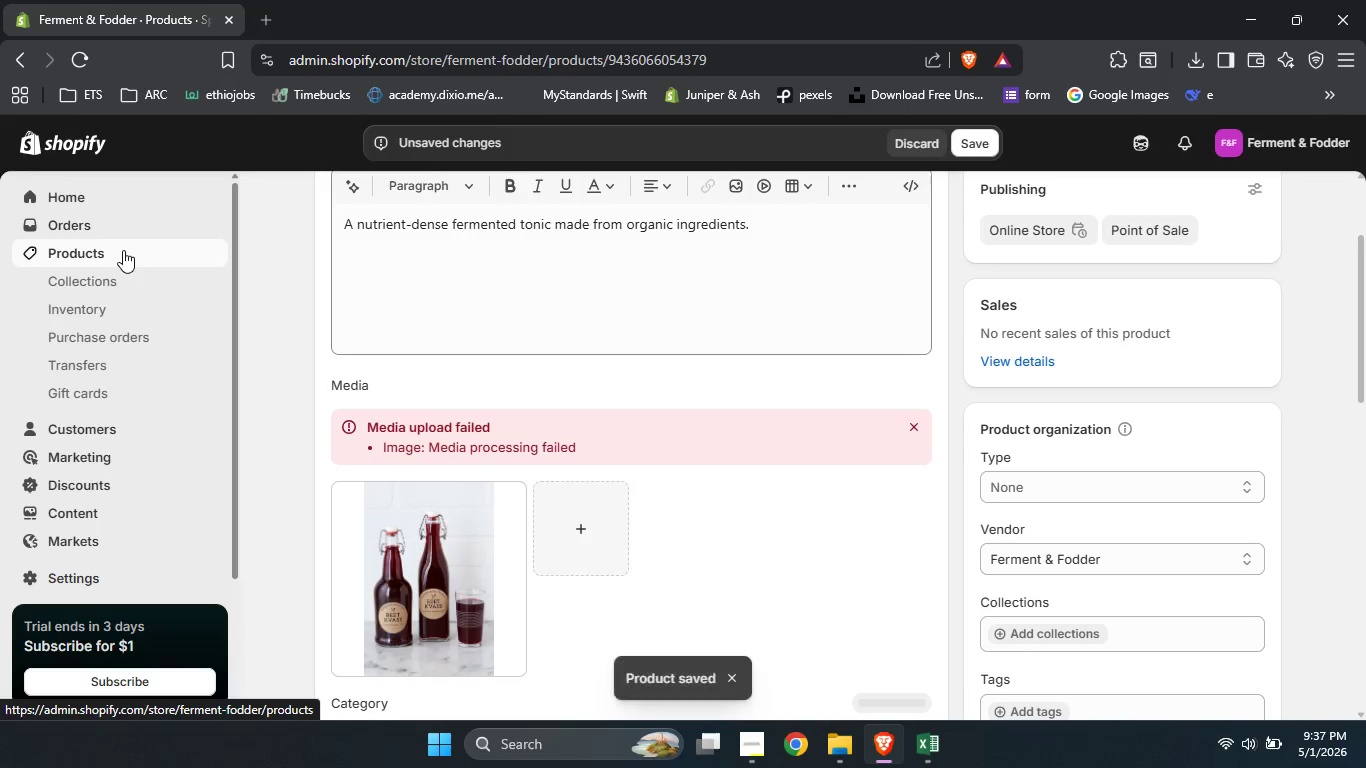 
wait(9.55)
 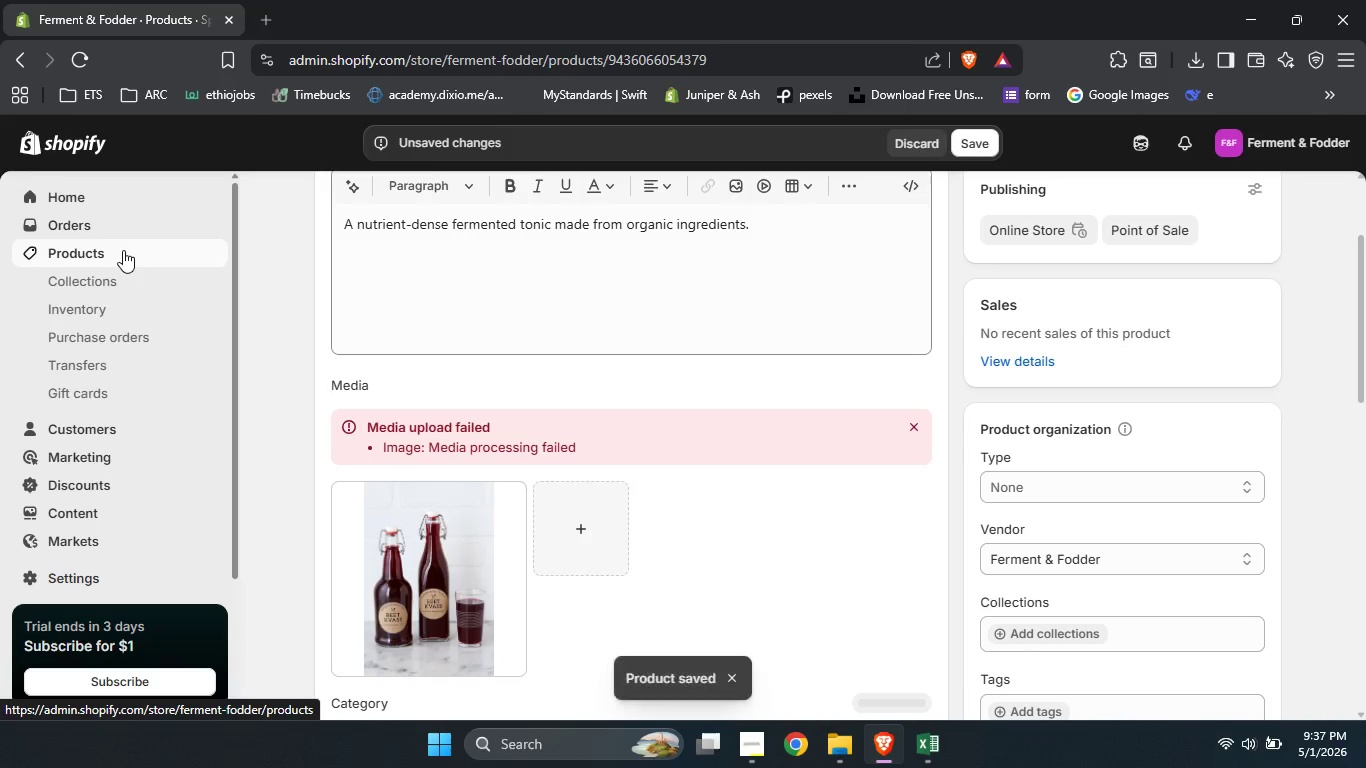 
left_click([187, 253])
 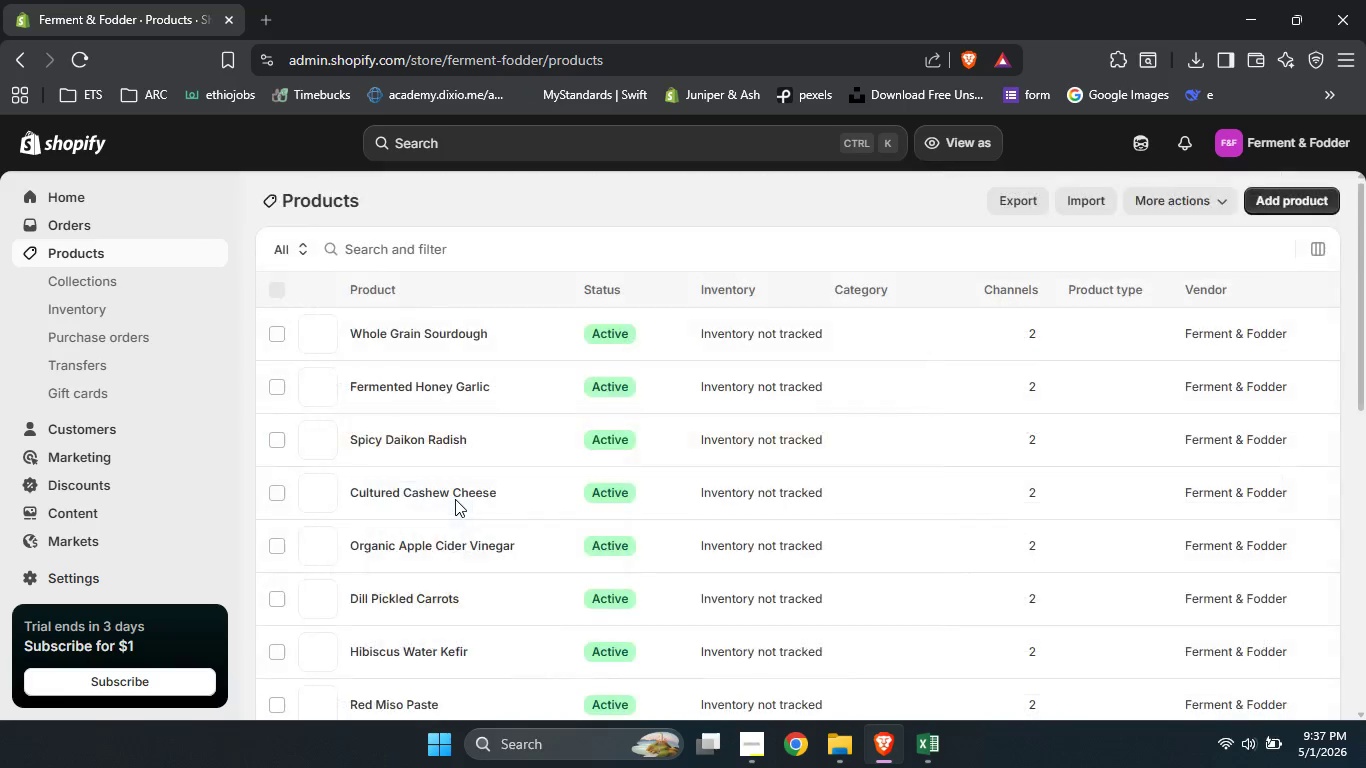 
scroll: coordinate [455, 499], scroll_direction: down, amount: 23.0
 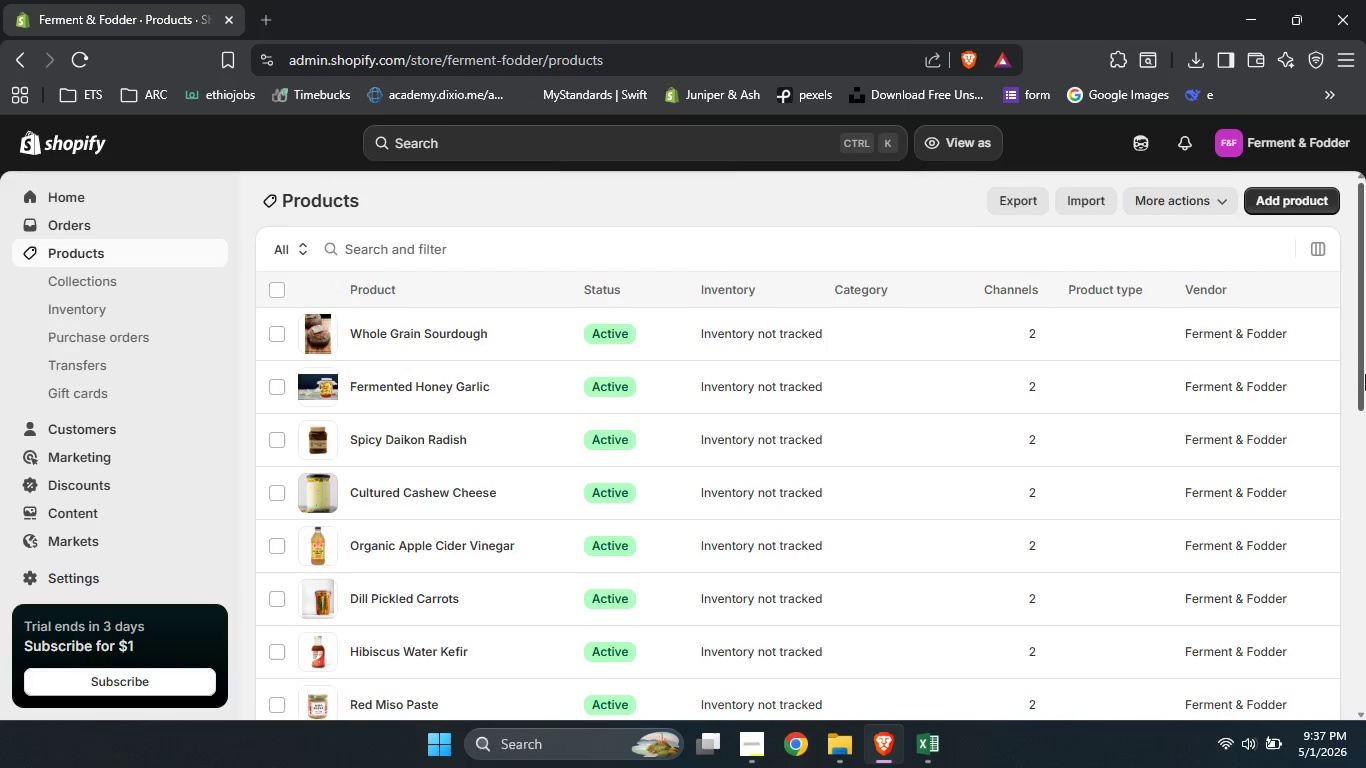 
left_click_drag(start_coordinate=[1365, 374], to_coordinate=[1365, 650])
 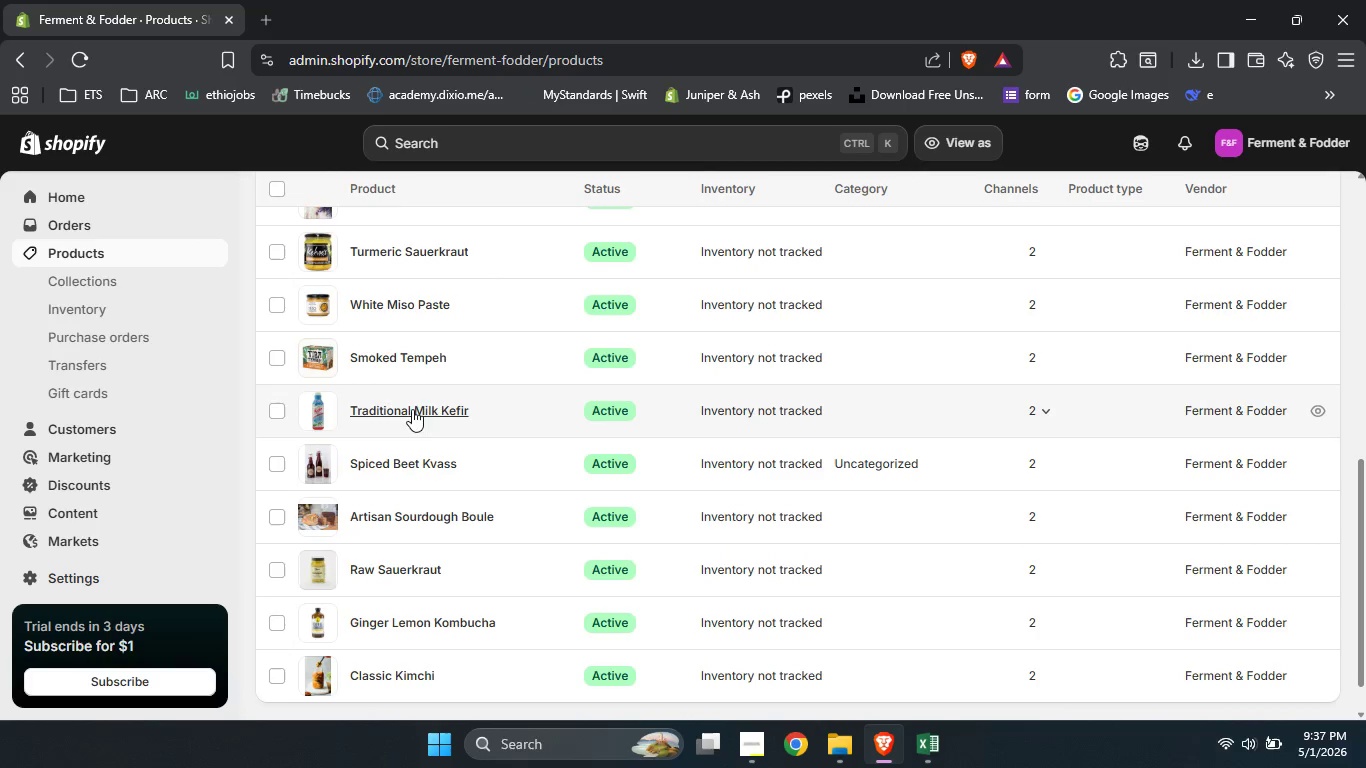 
left_click([410, 407])
 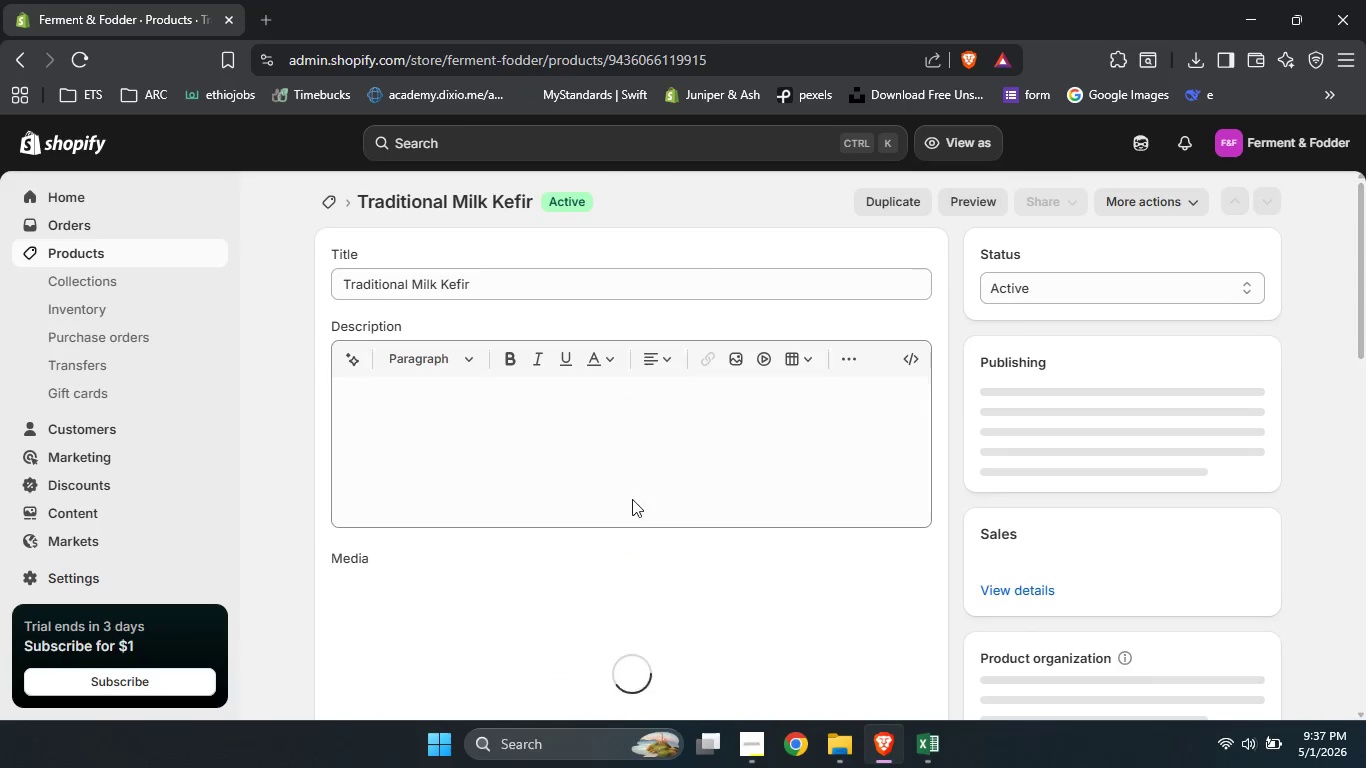 
scroll: coordinate [554, 553], scroll_direction: down, amount: 2.0
 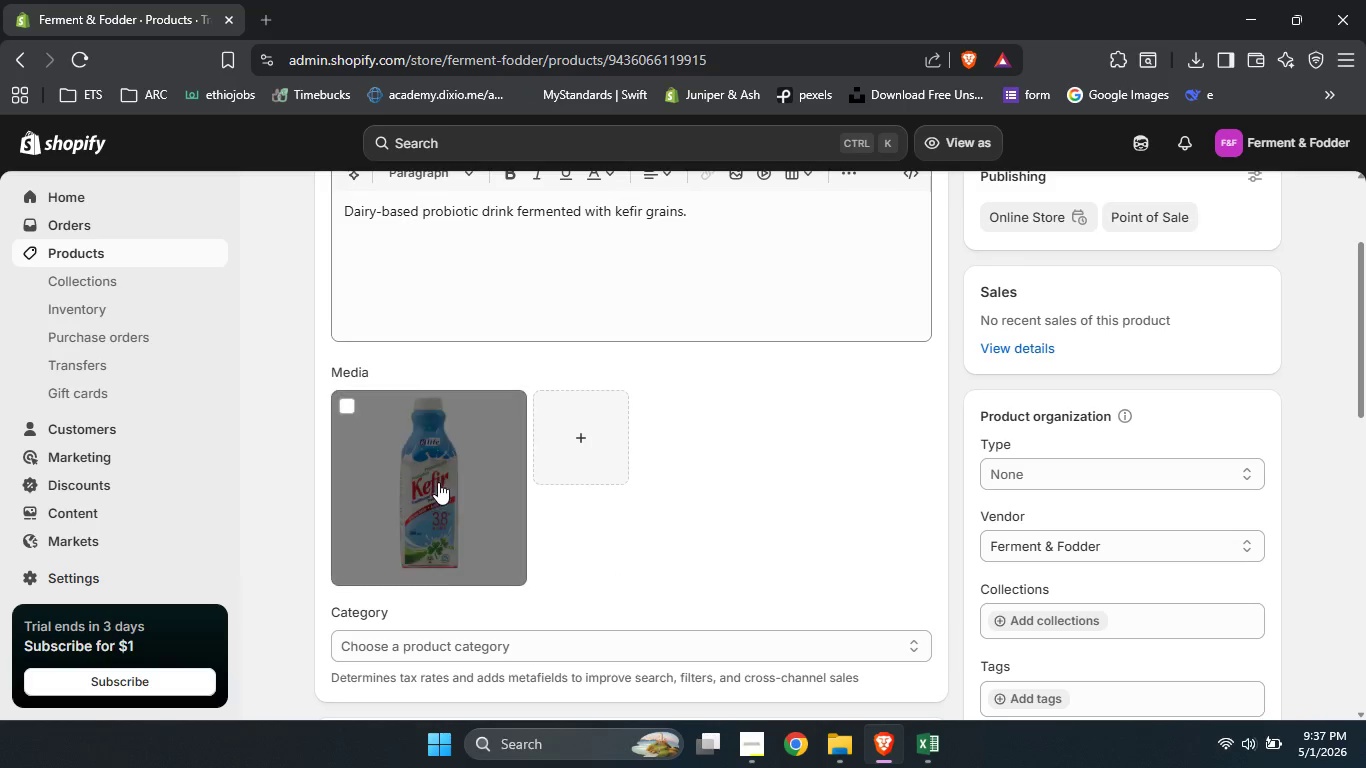 
left_click([438, 482])
 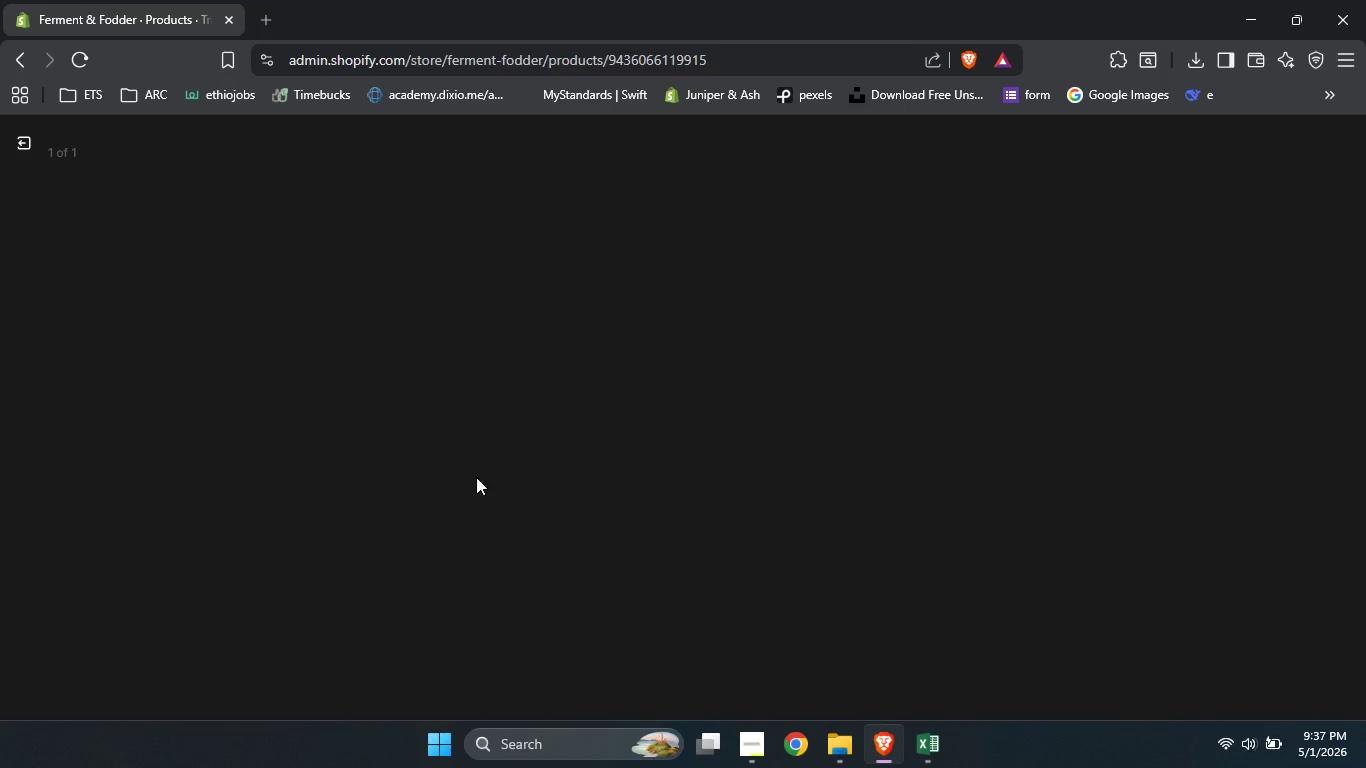 
mouse_move([1047, 418])
 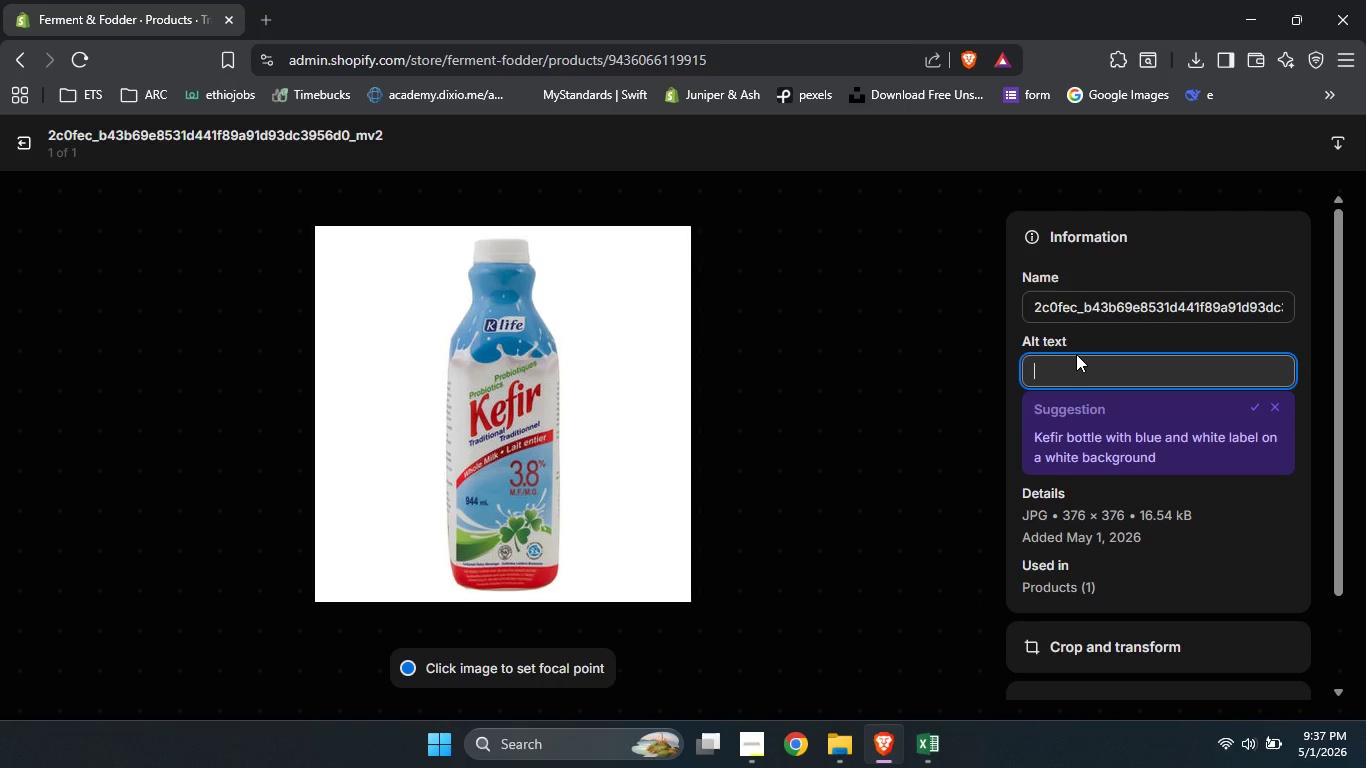 
type(bottle of probiotic pantry traditional milk kr)
key(Backspace)
type(efir creamy s)
key(Backspace)
type(fermented dairy drink with lives)
key(Backspace)
type( grains)
 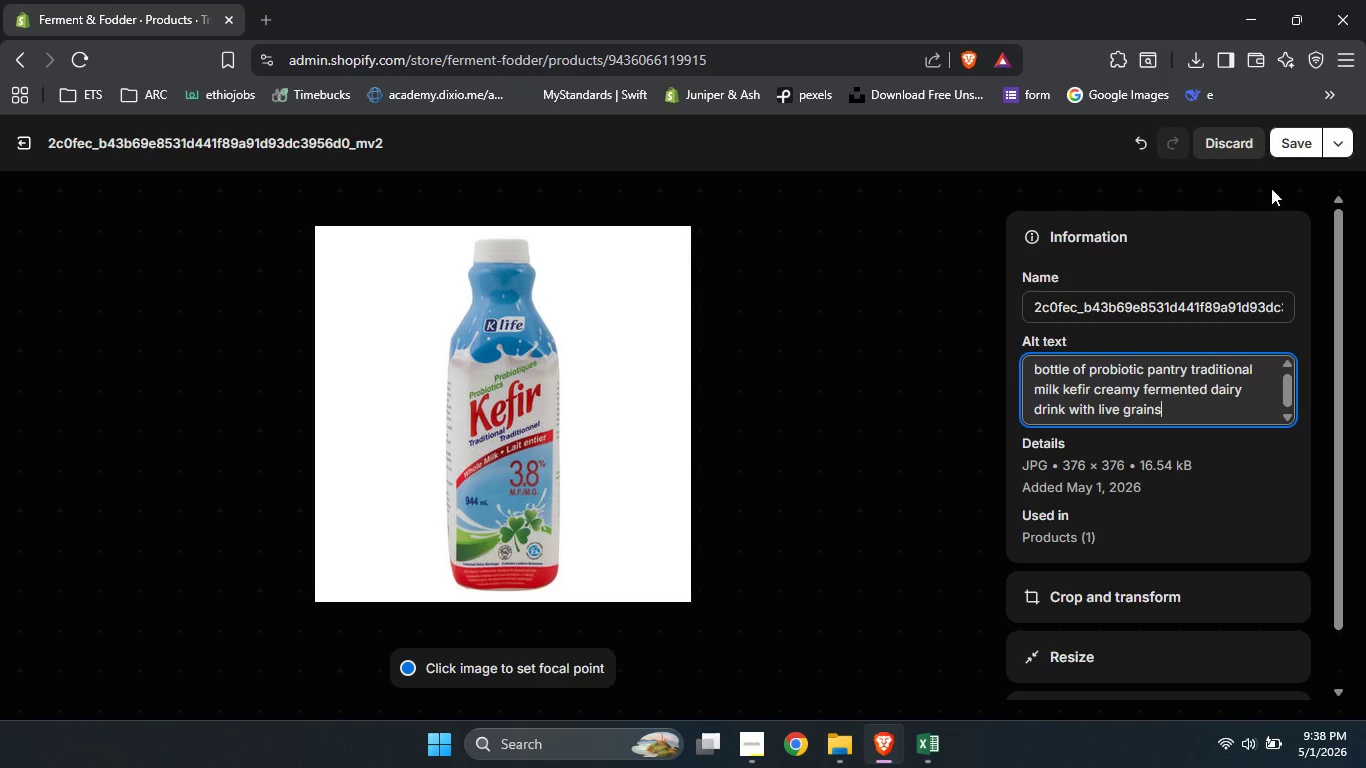 
left_click([1290, 143])
 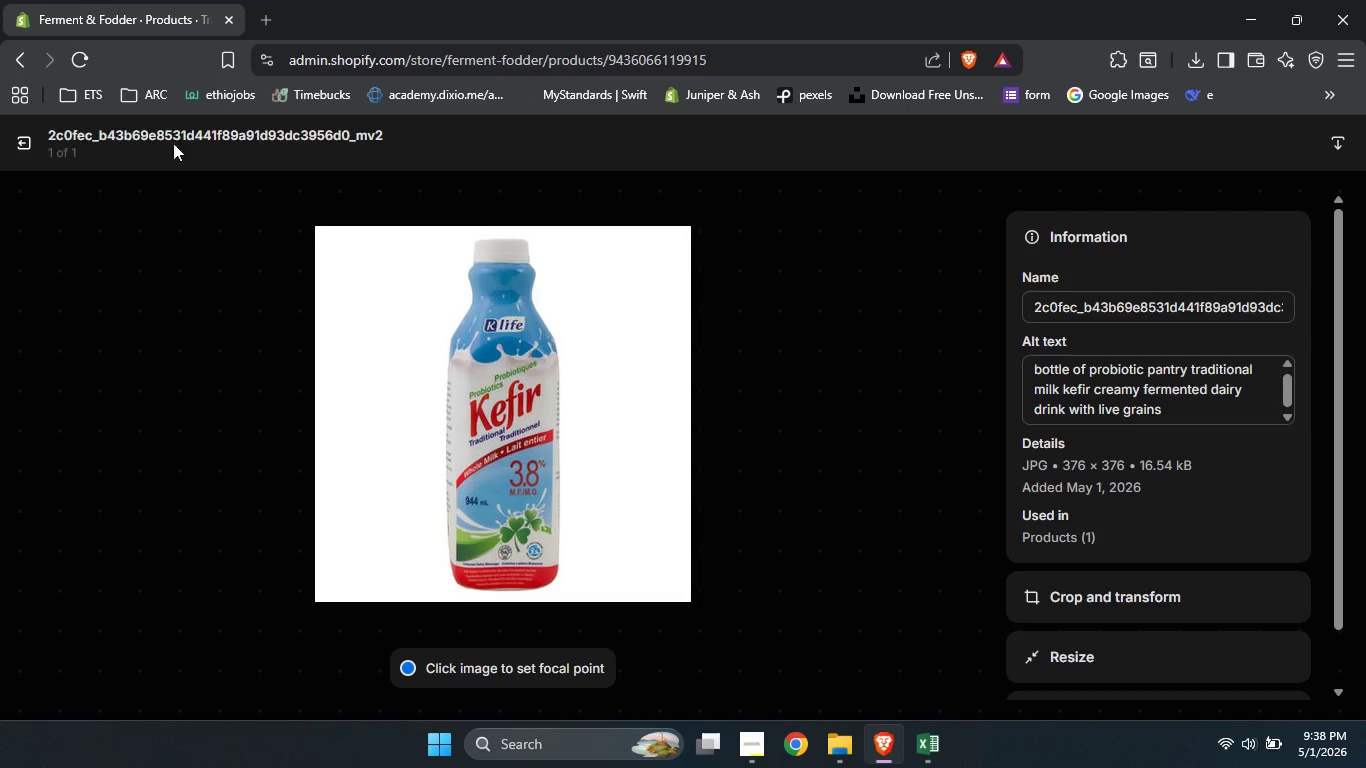 
left_click([29, 147])
 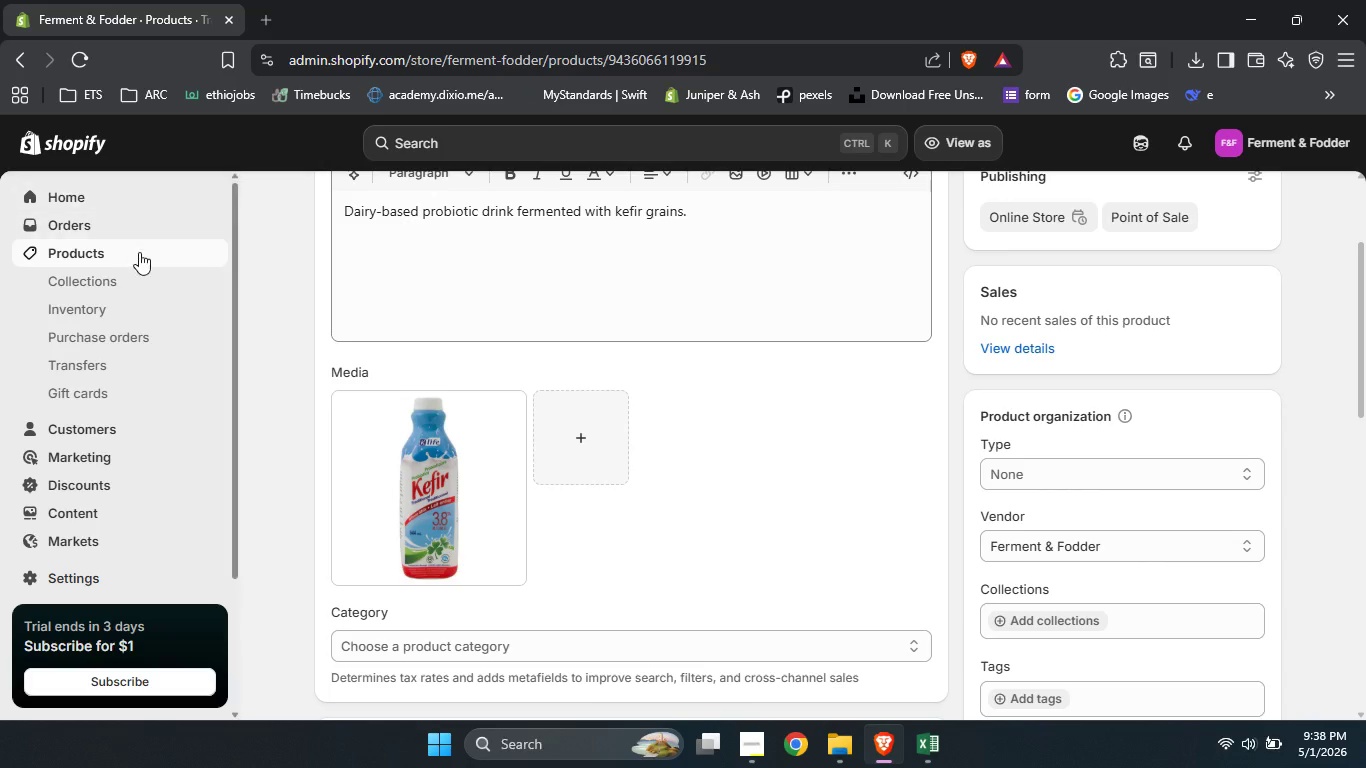 
left_click([140, 258])
 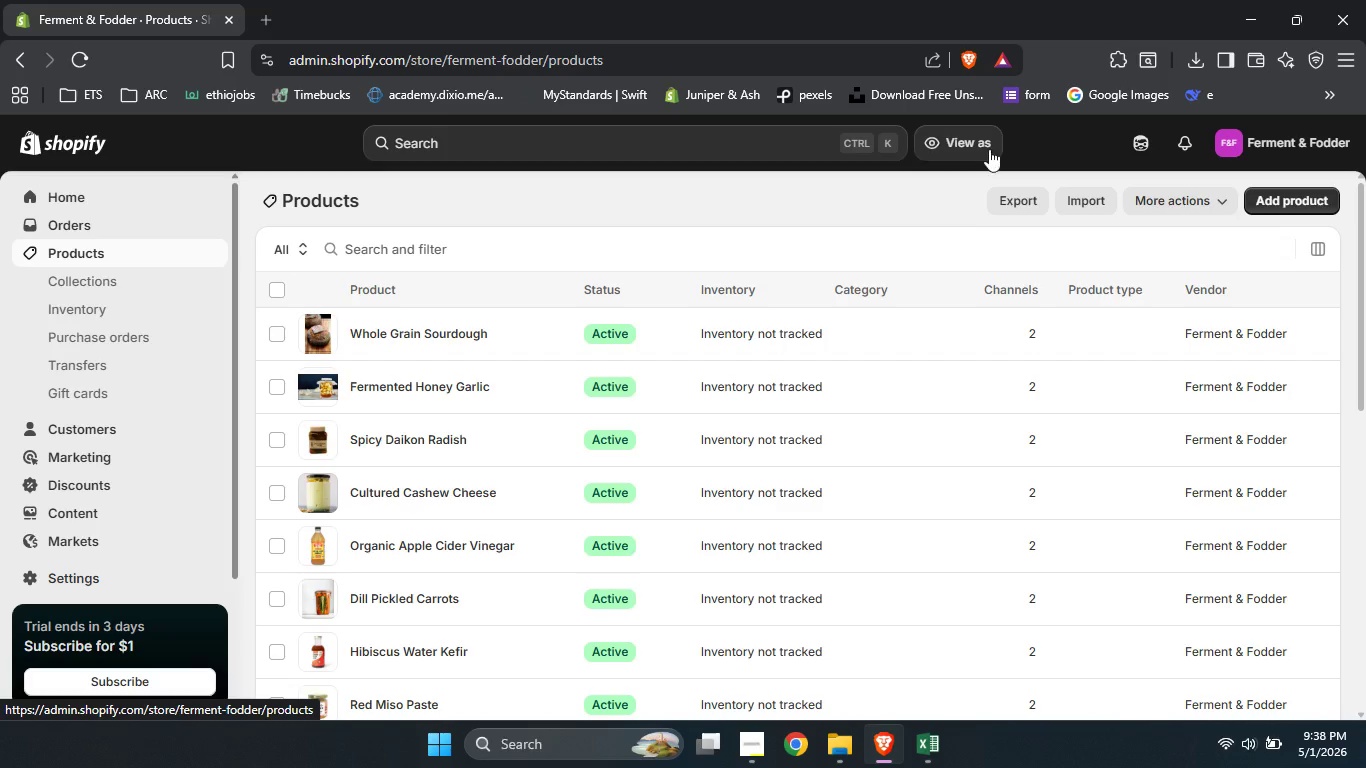 
left_click_drag(start_coordinate=[1365, 249], to_coordinate=[1365, 508])
 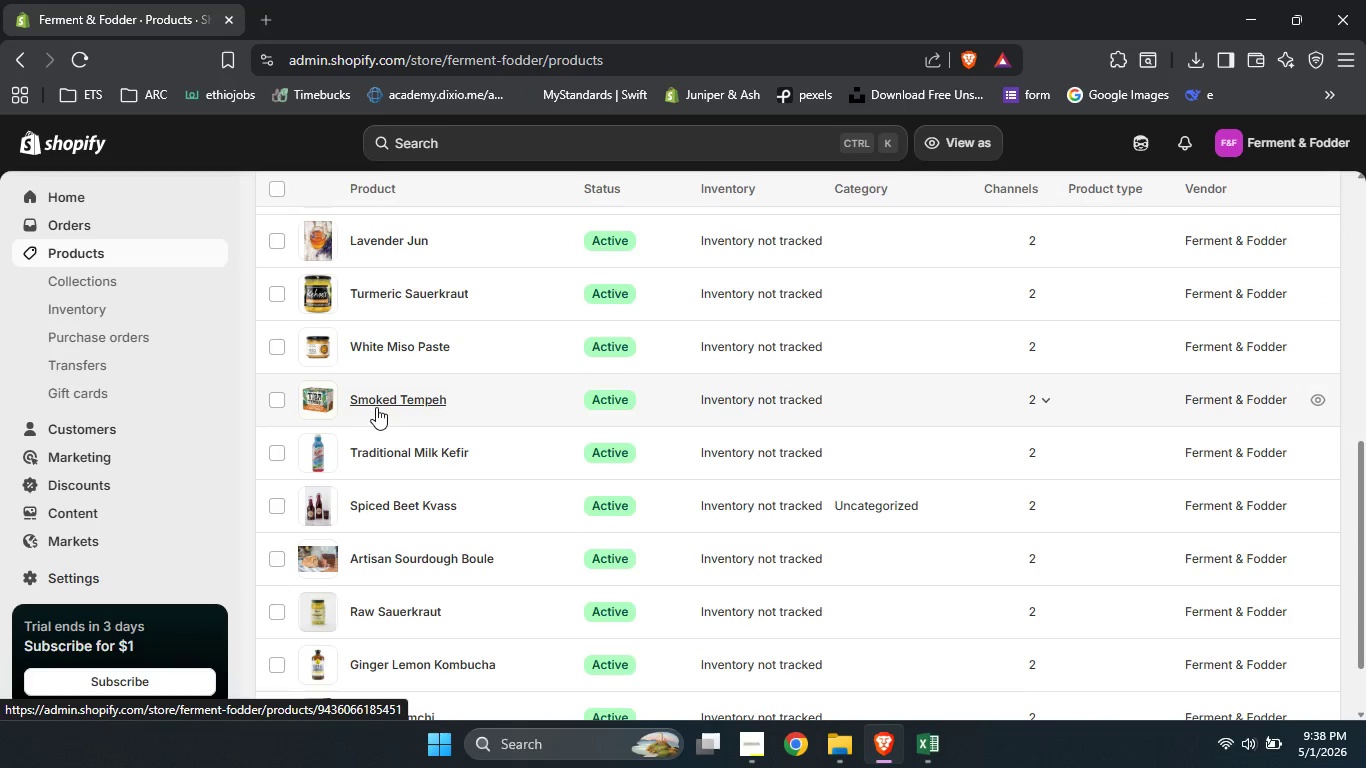 
left_click([379, 405])
 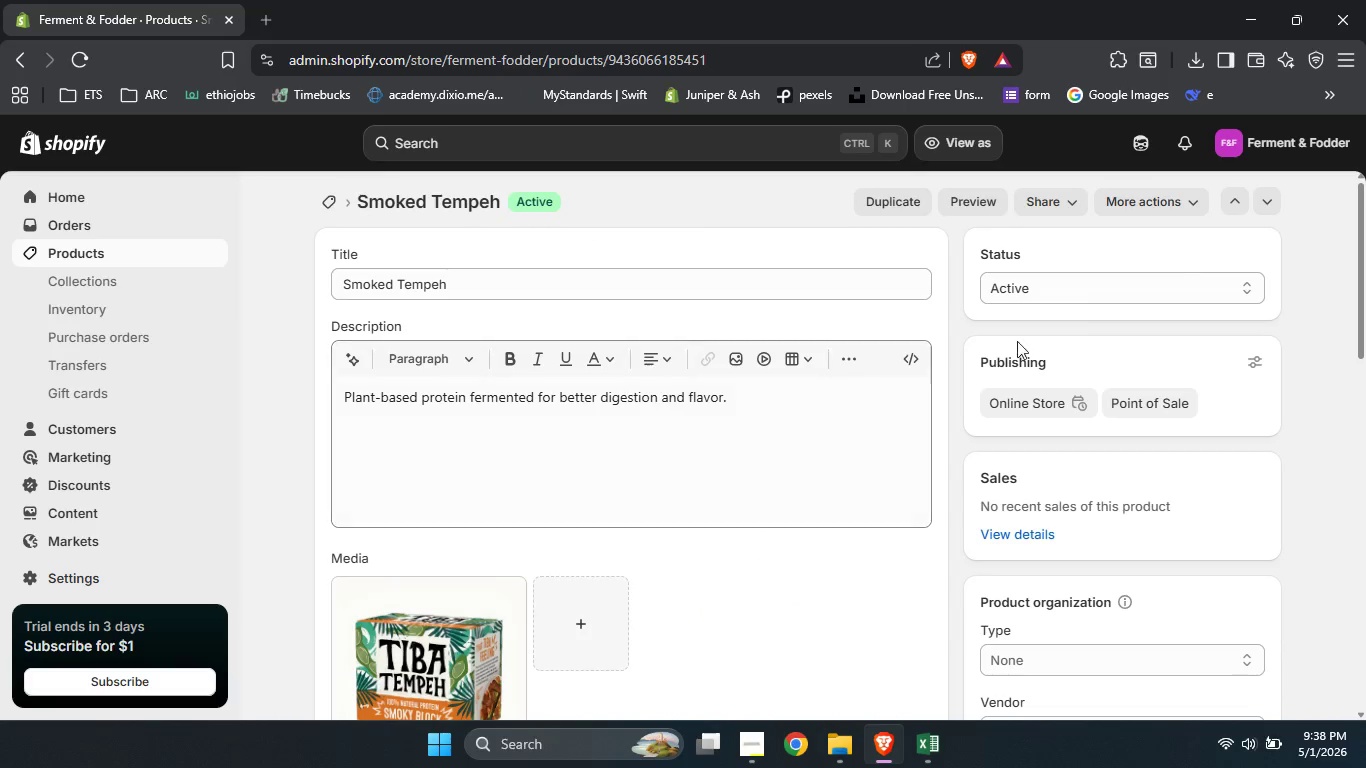 
left_click_drag(start_coordinate=[1365, 376], to_coordinate=[1365, 394])
 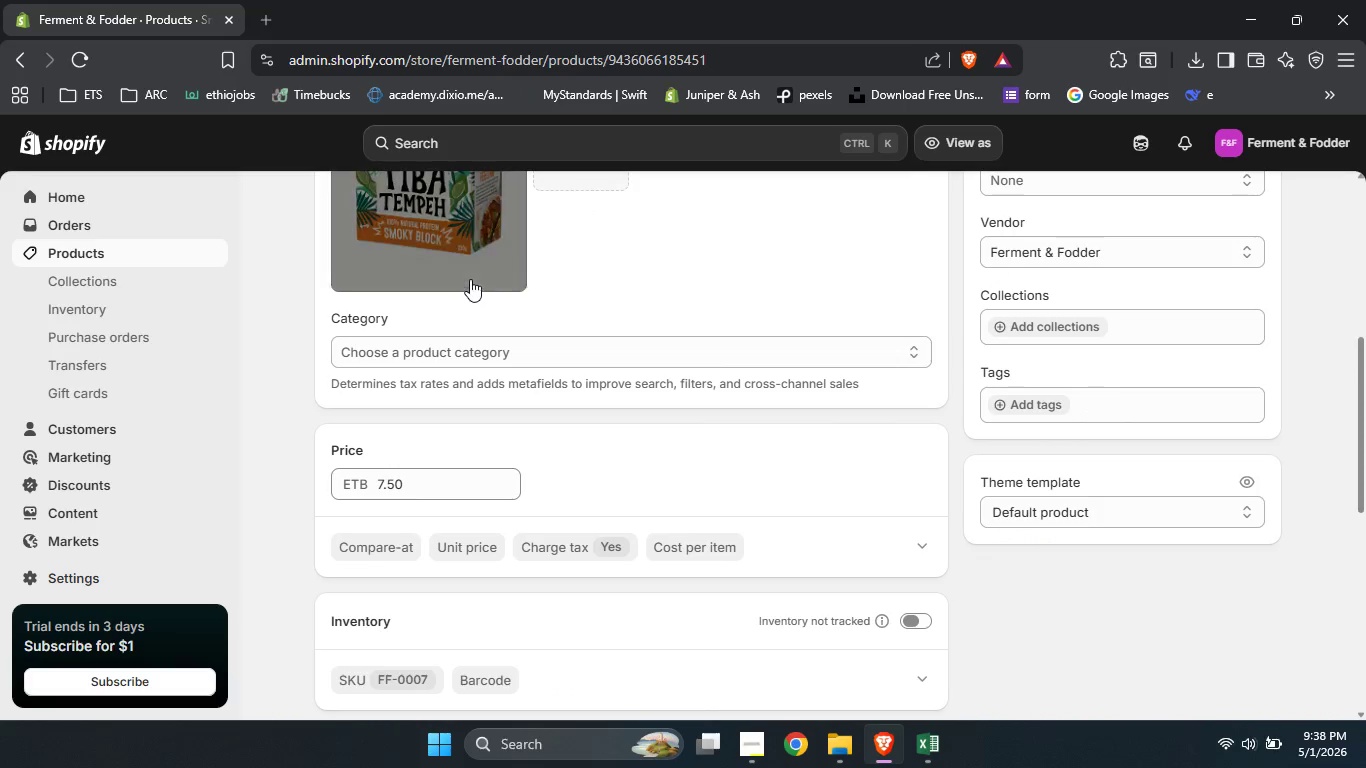 
left_click([455, 234])
 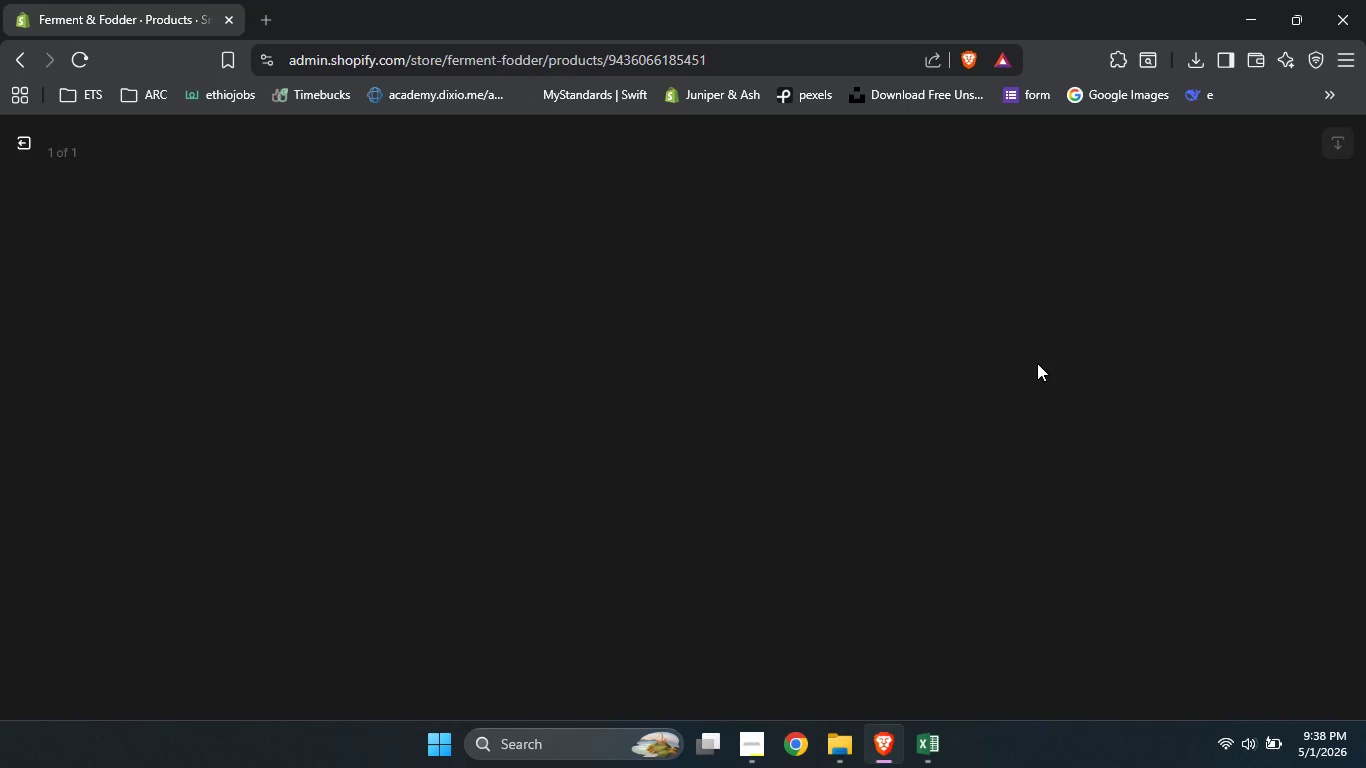 
wait(5.2)
 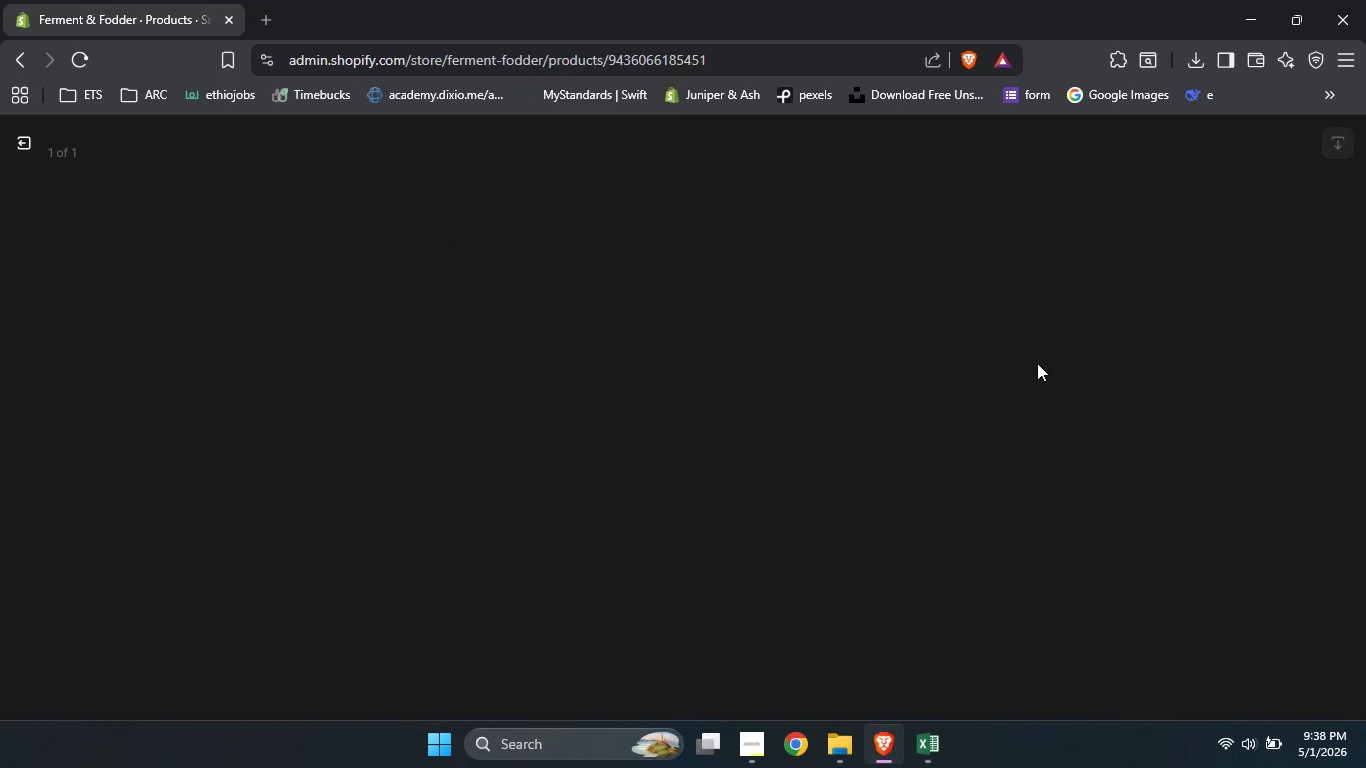 
left_click([1080, 373])
 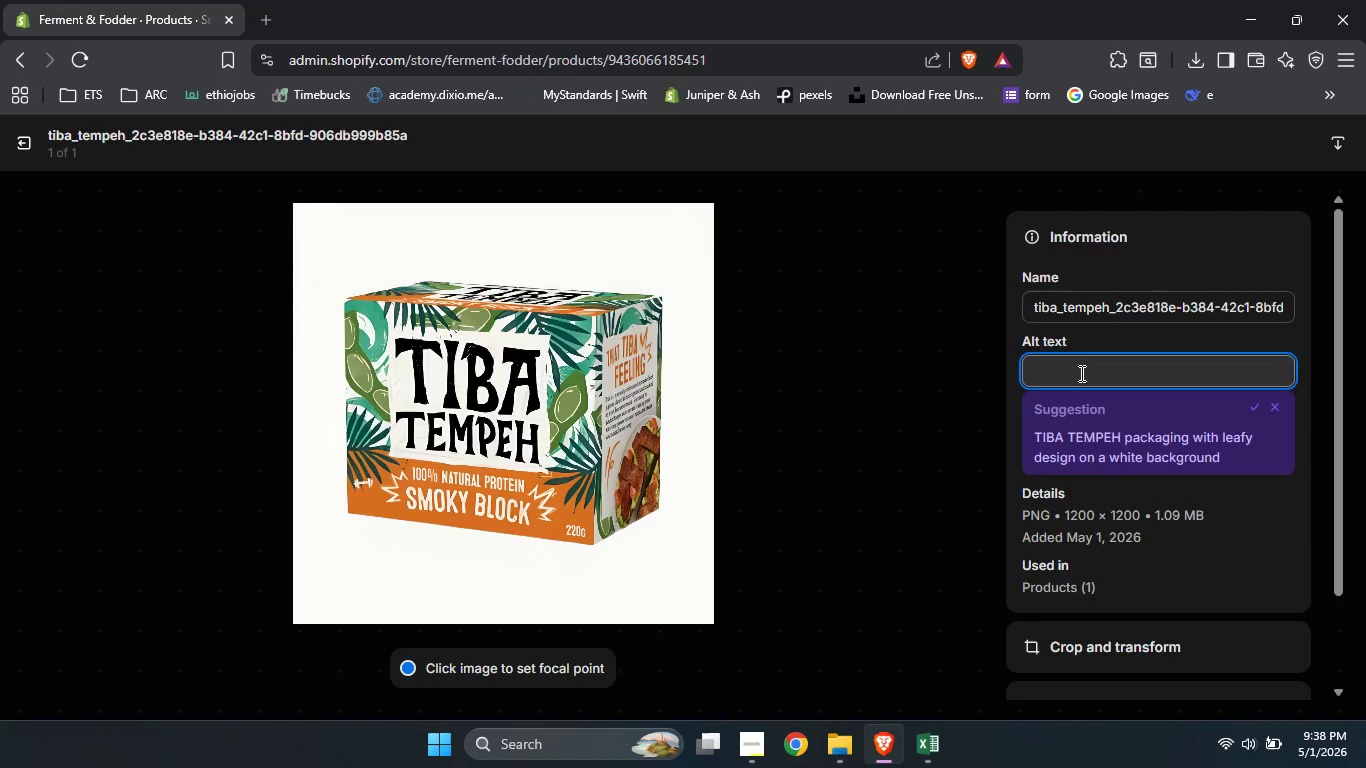 
type(blocj)
key(Backspace)
type(k of ssour )
 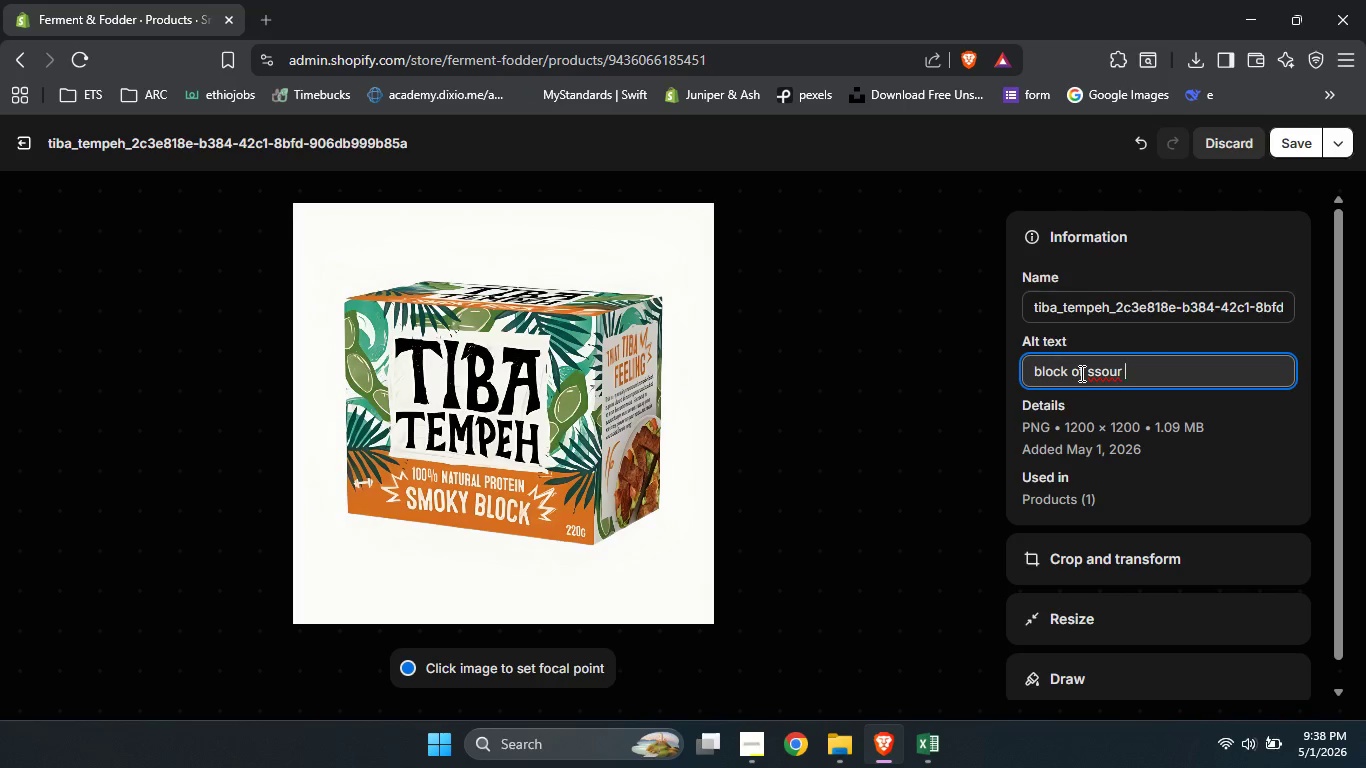 
key(ArrowLeft)
 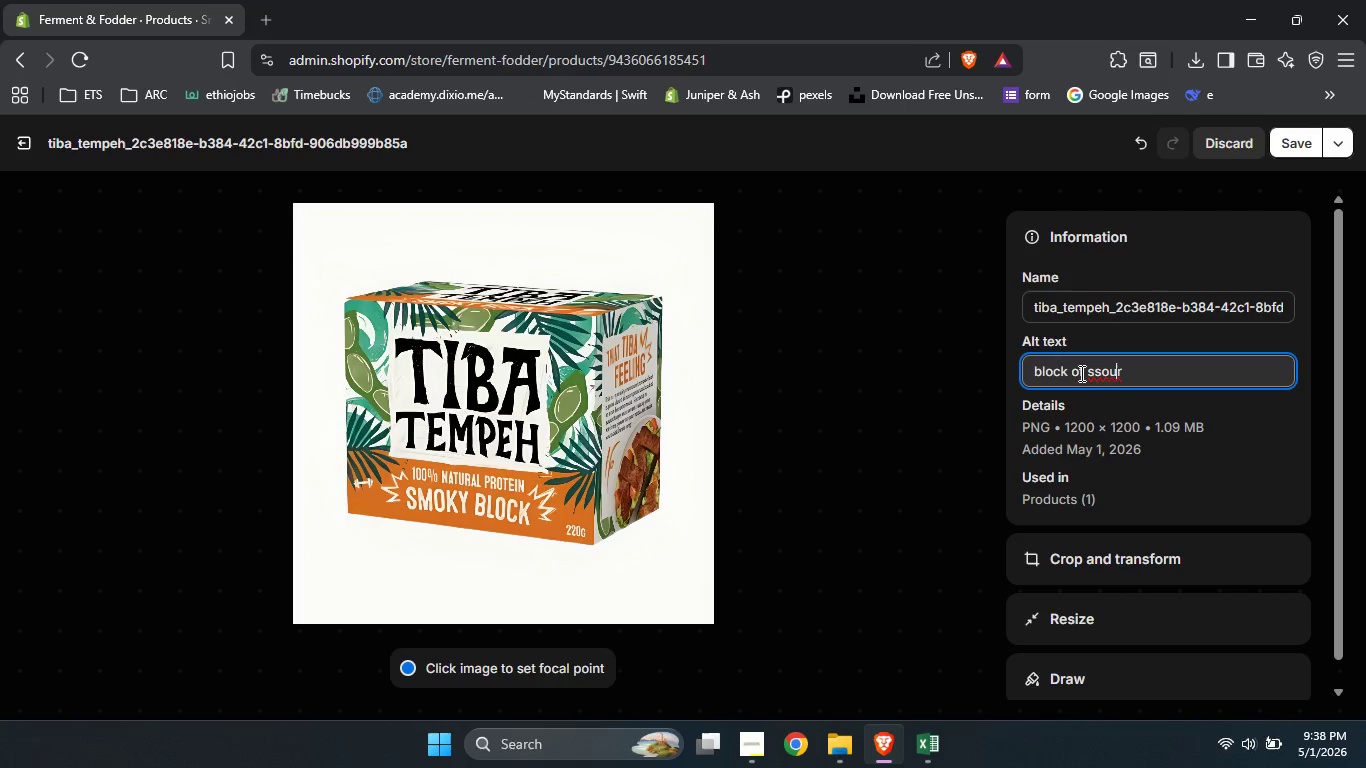 
key(ArrowLeft)
 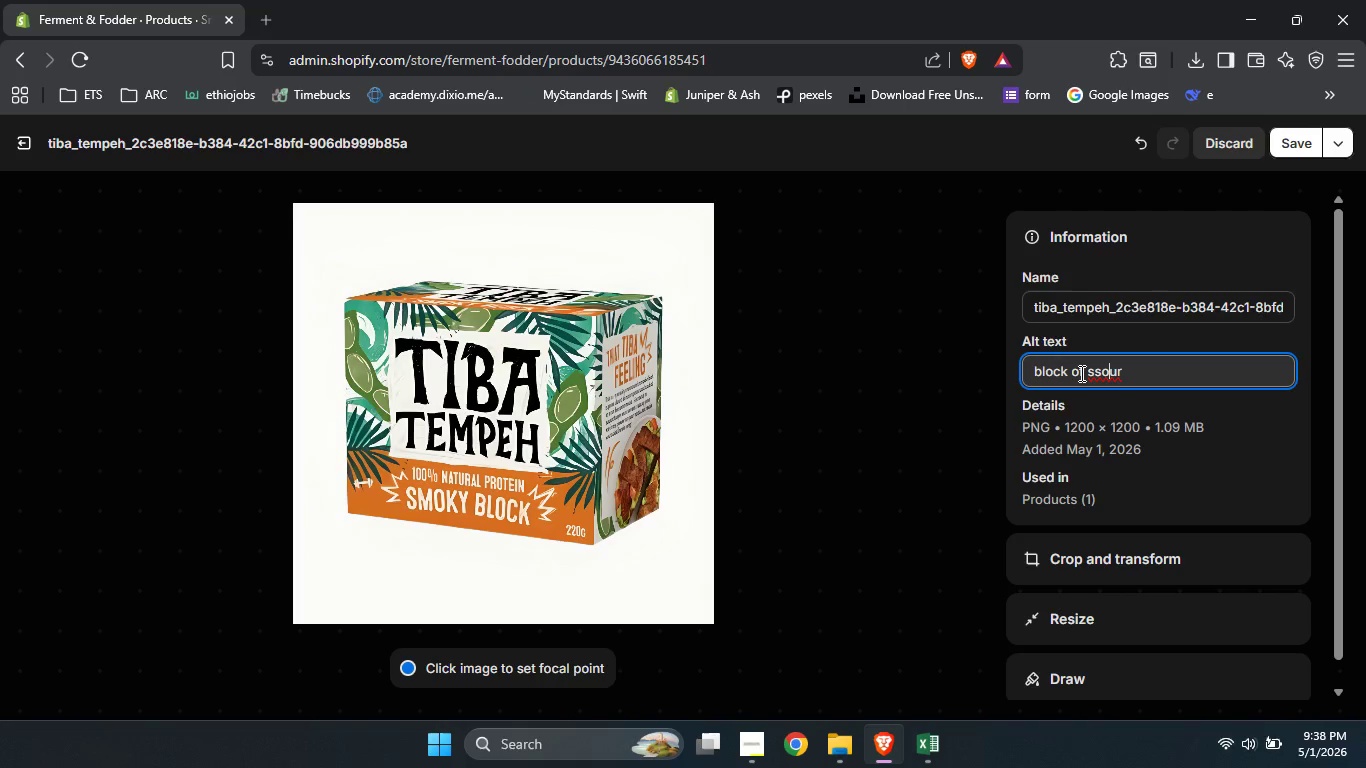 
key(ArrowLeft)
 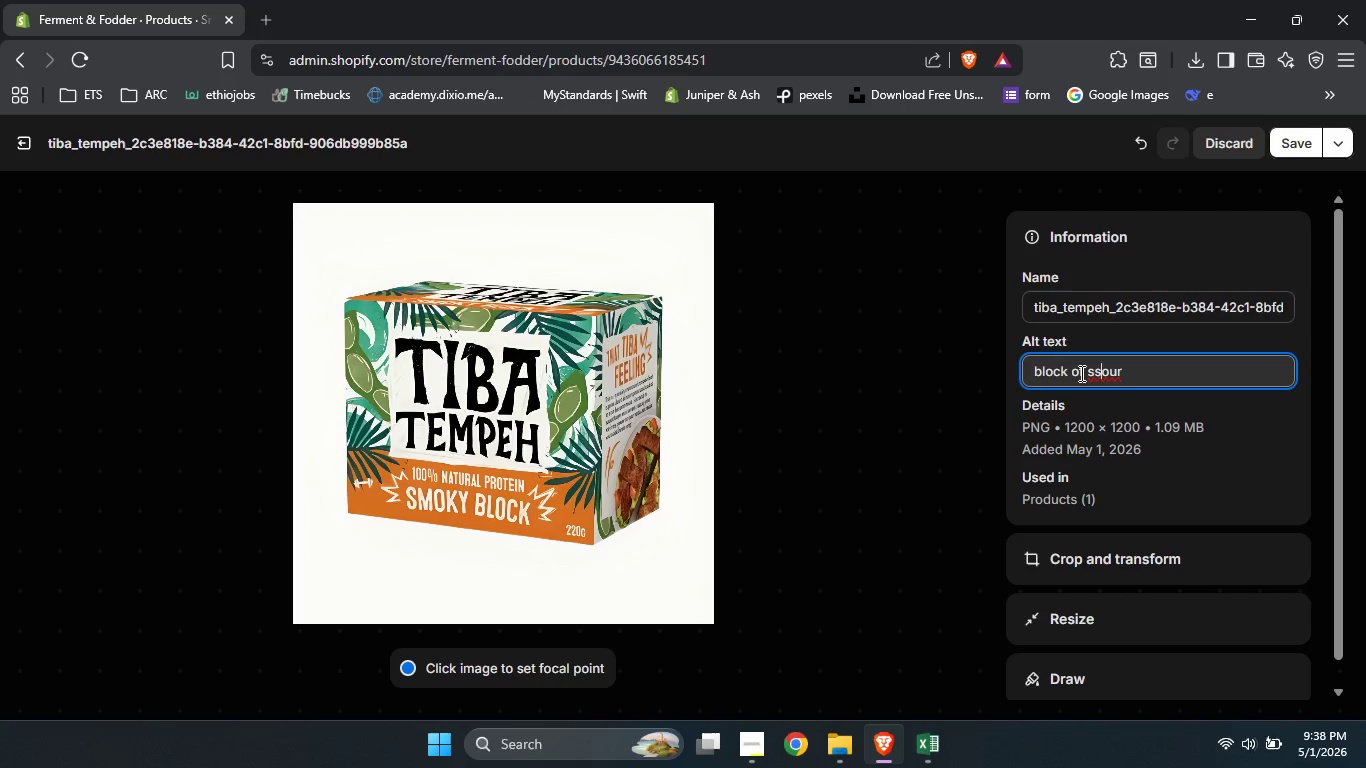 
key(ArrowLeft)
 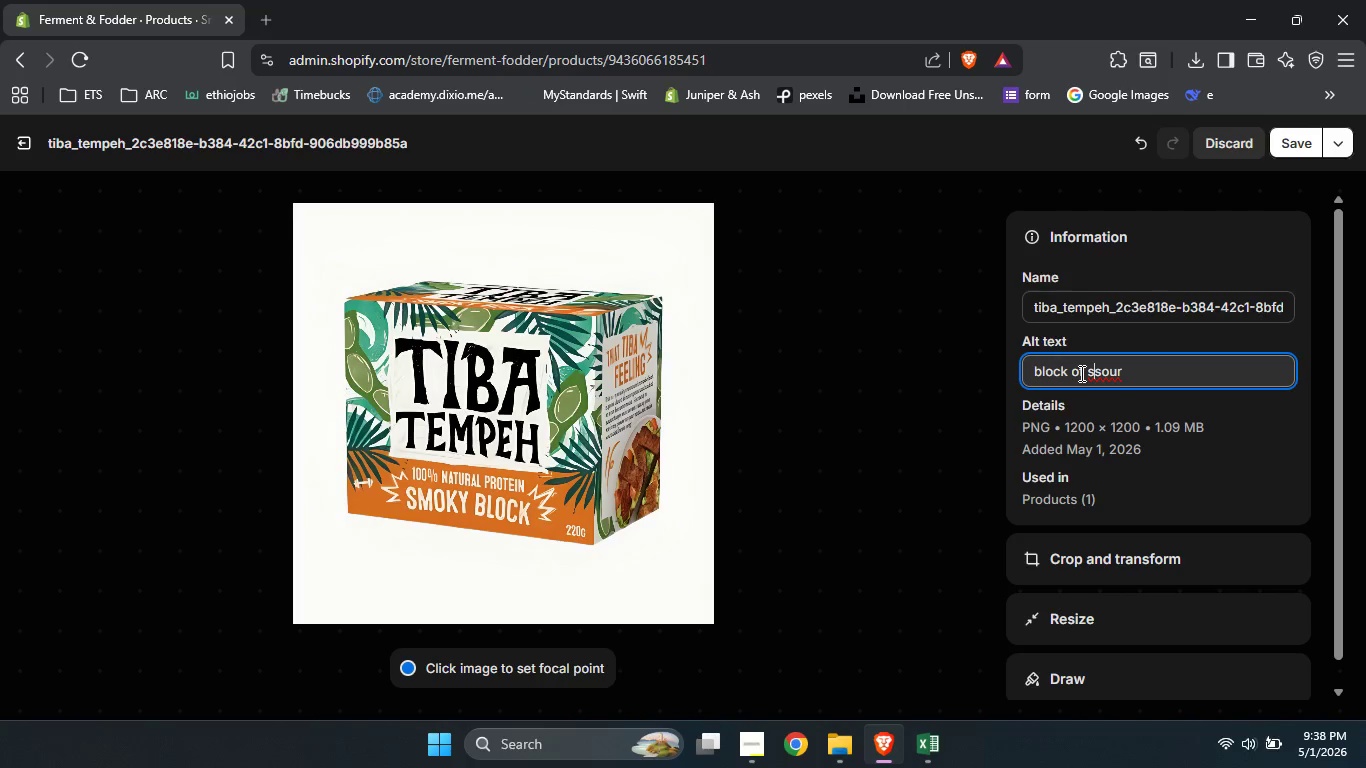 
key(ArrowLeft)
 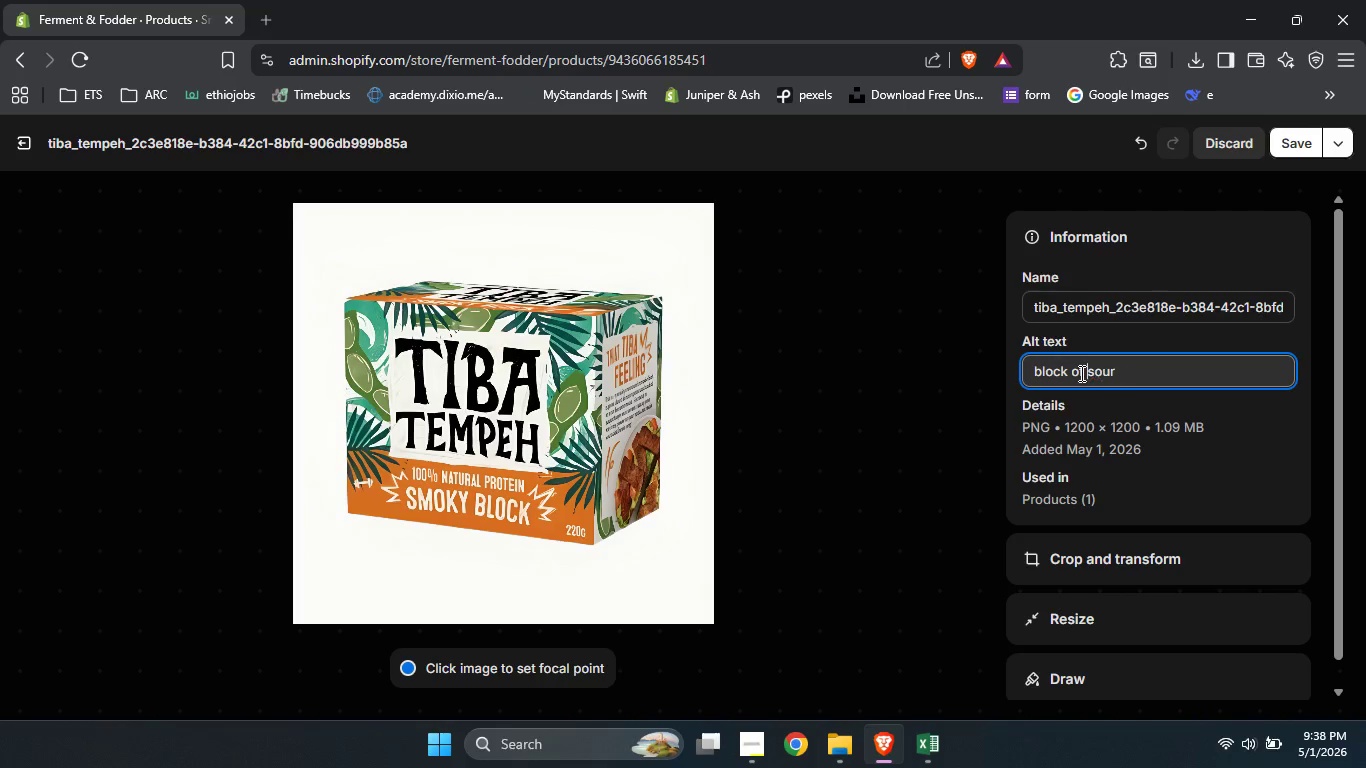 
key(Backspace)
 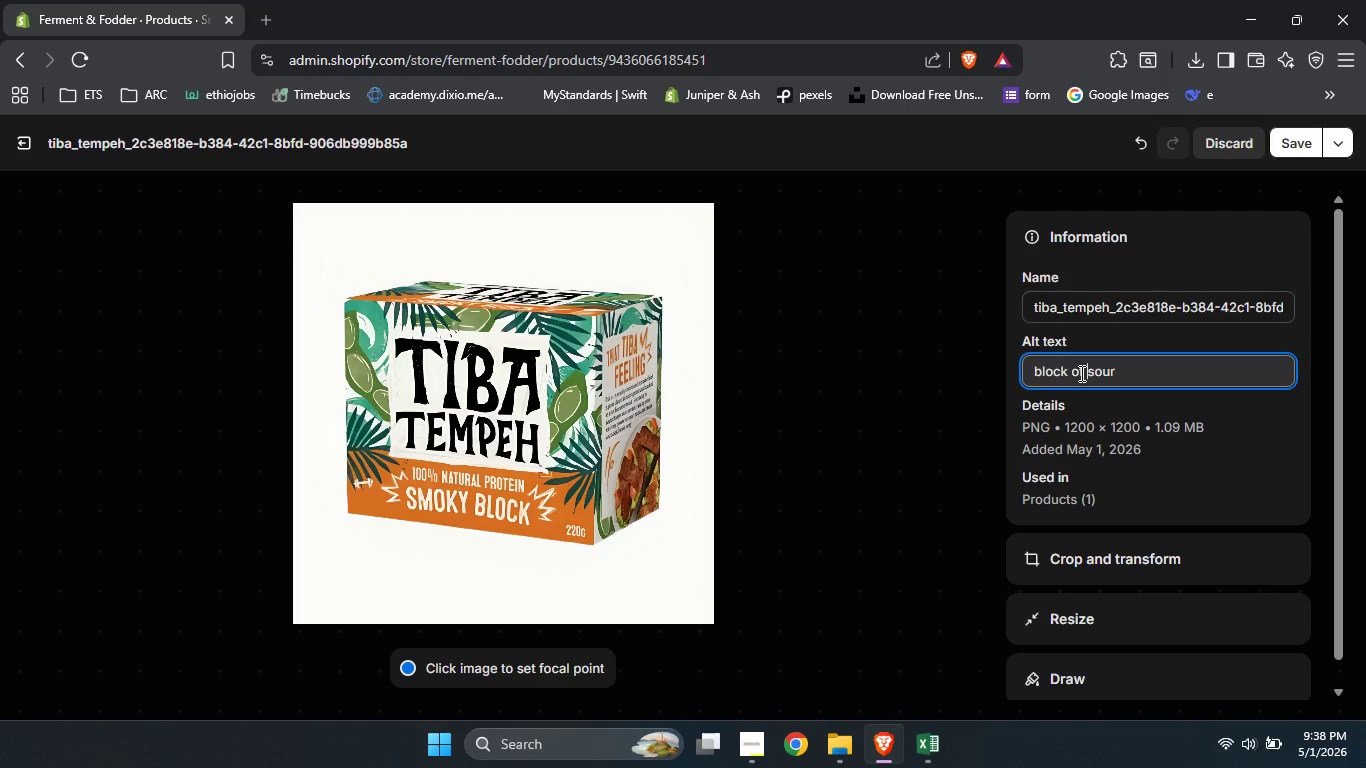 
key(ArrowRight)
 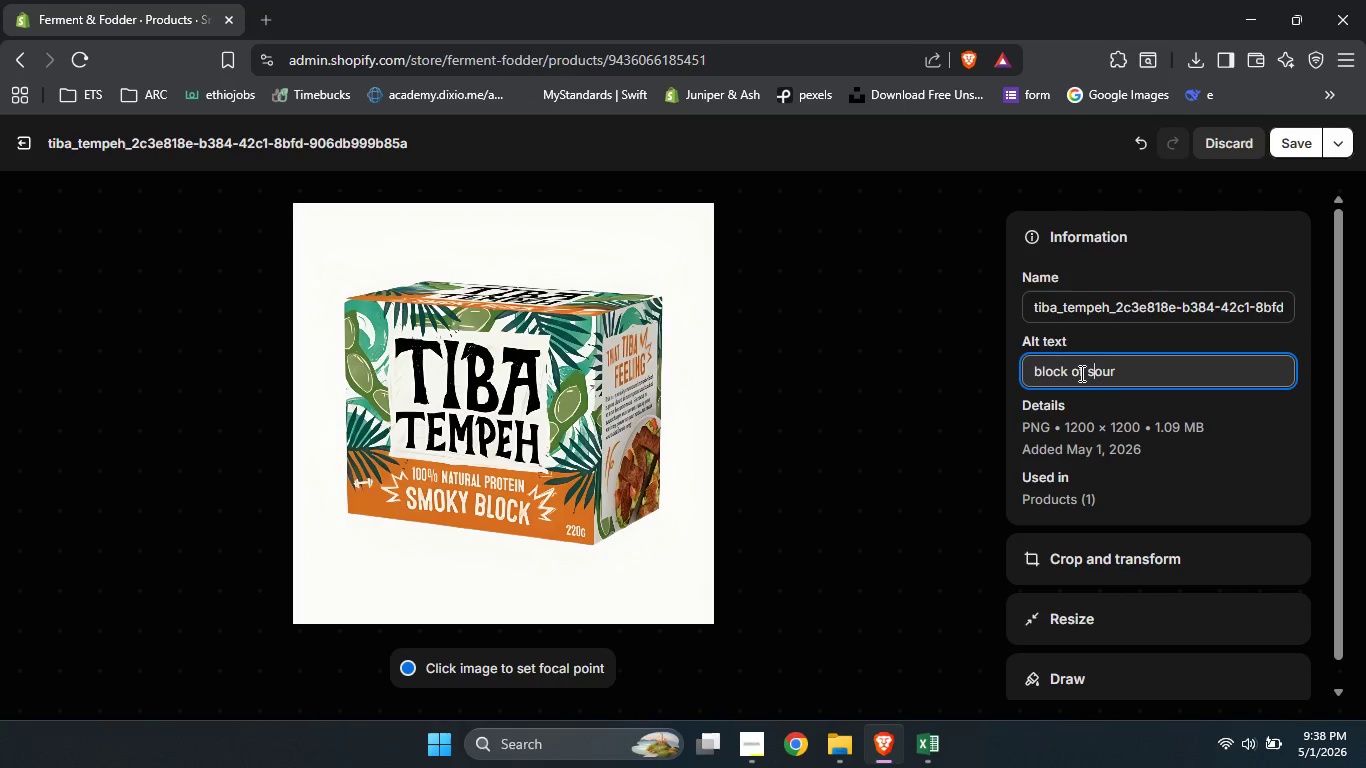 
key(ArrowRight)
 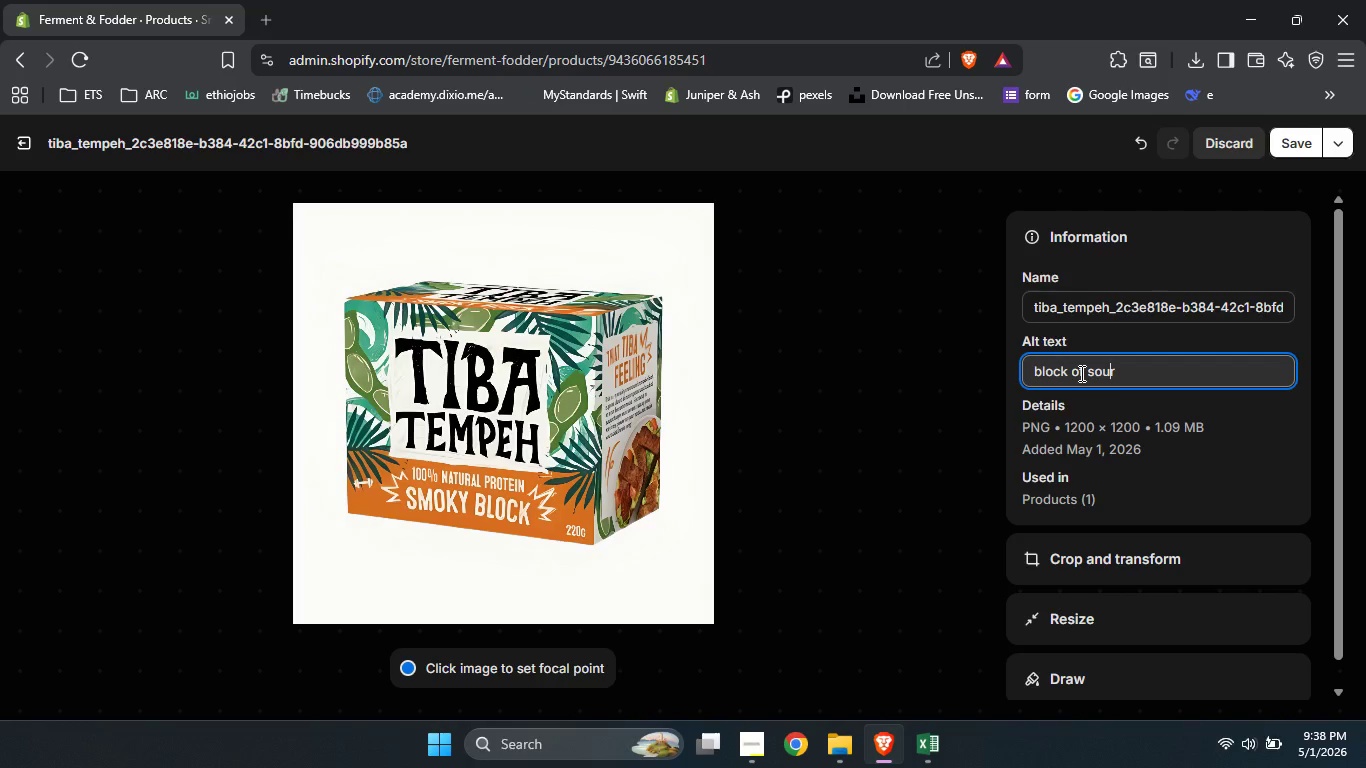 
key(ArrowRight)
 